 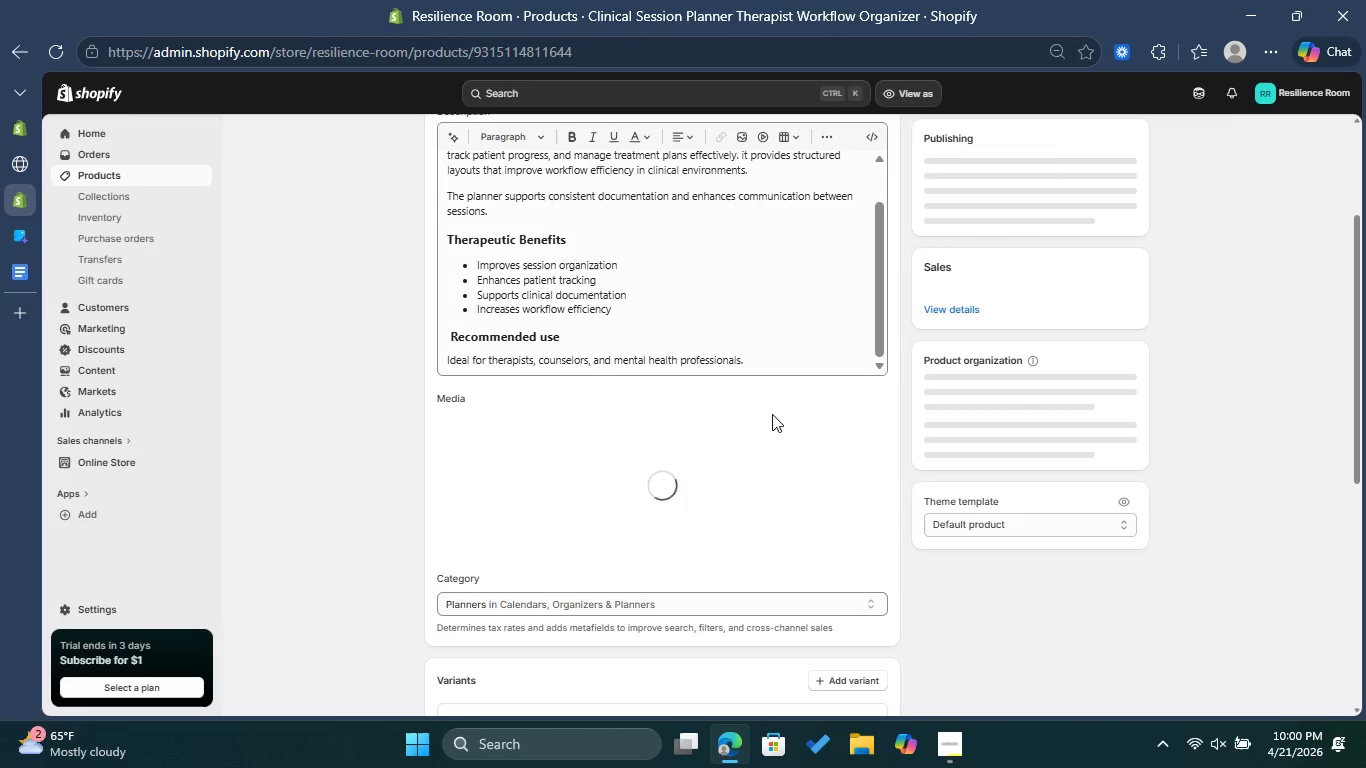 
left_click([615, 459])
 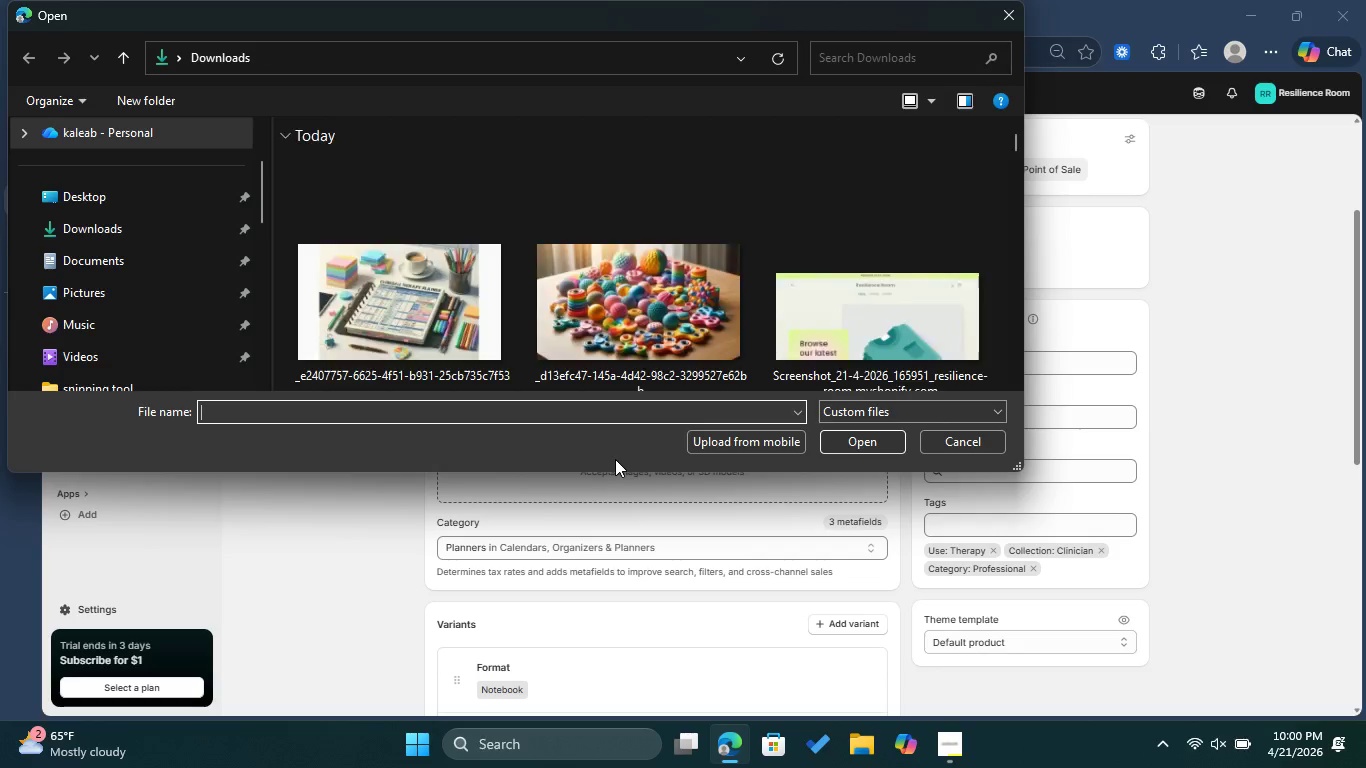 
left_click([461, 289])
 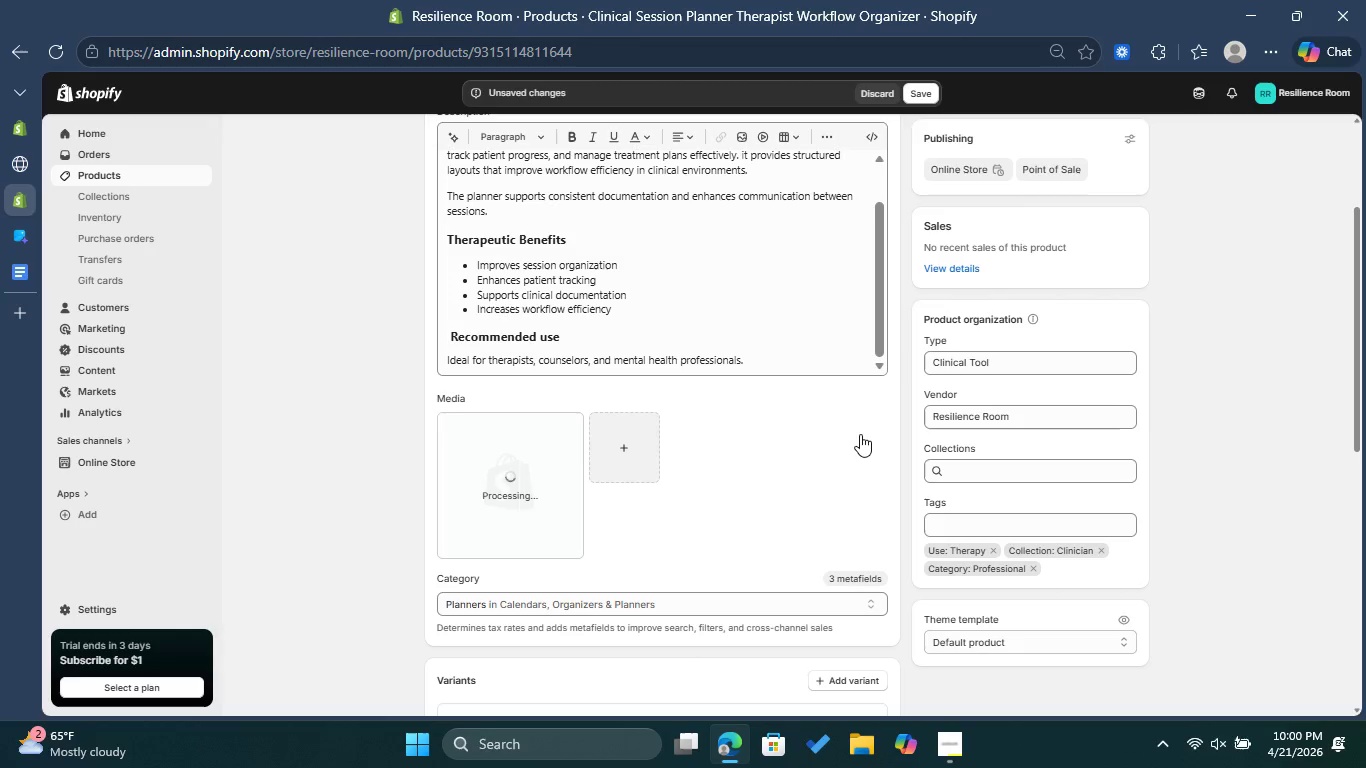 
wait(19.45)
 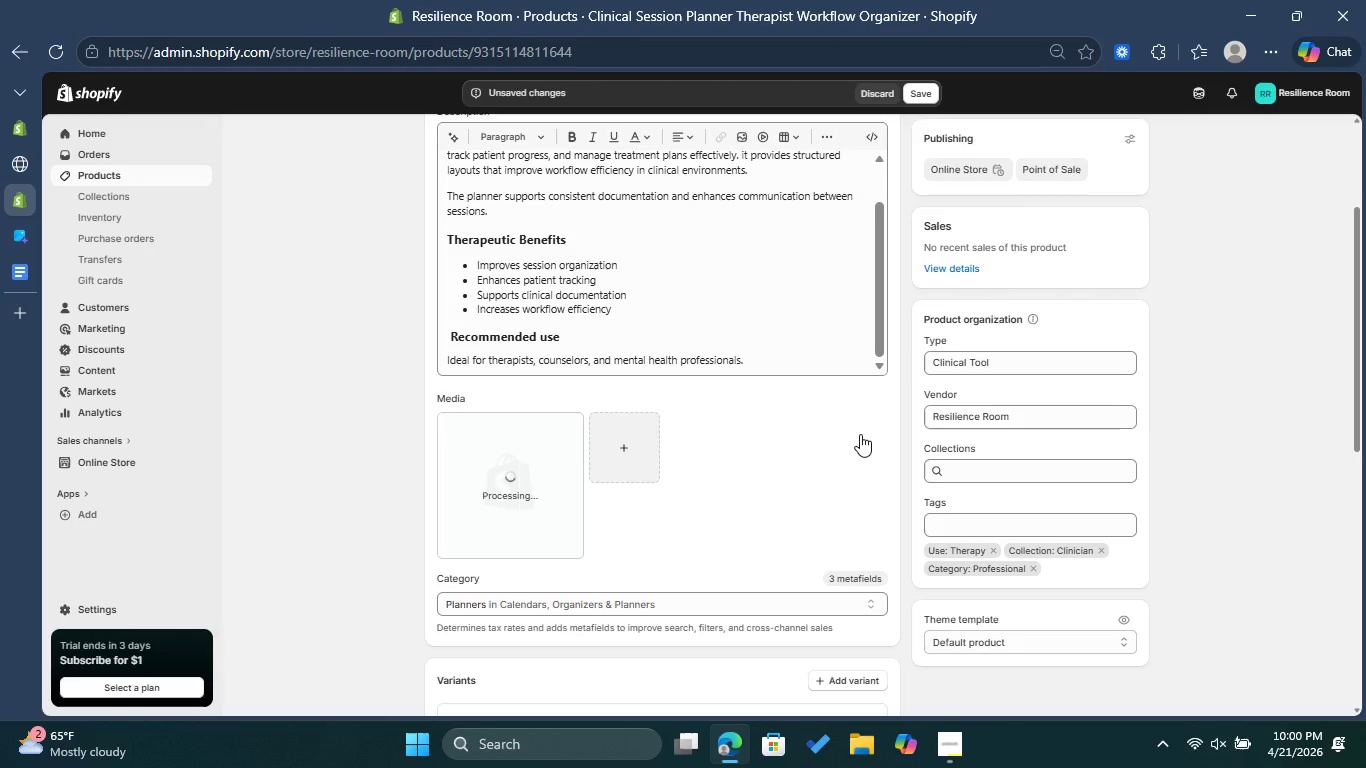 
left_click([518, 486])
 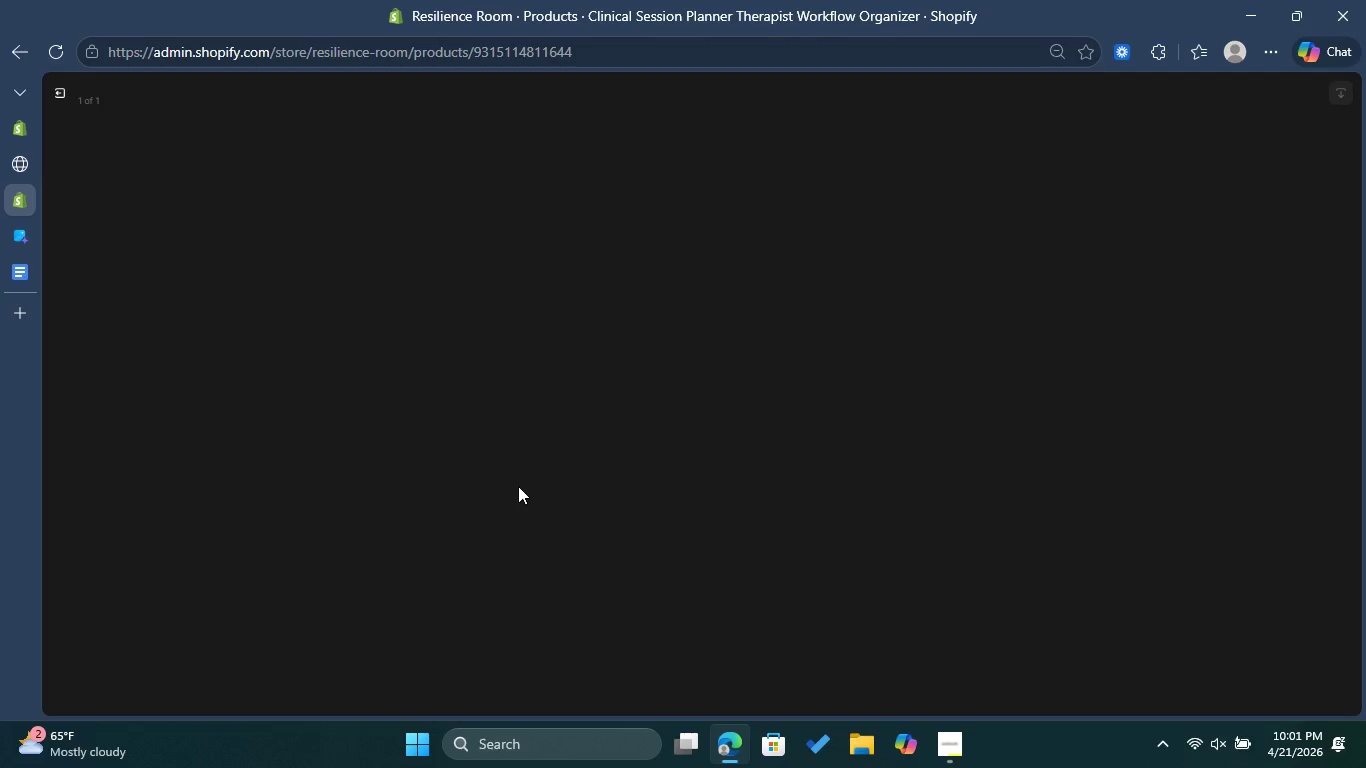 
wait(8.45)
 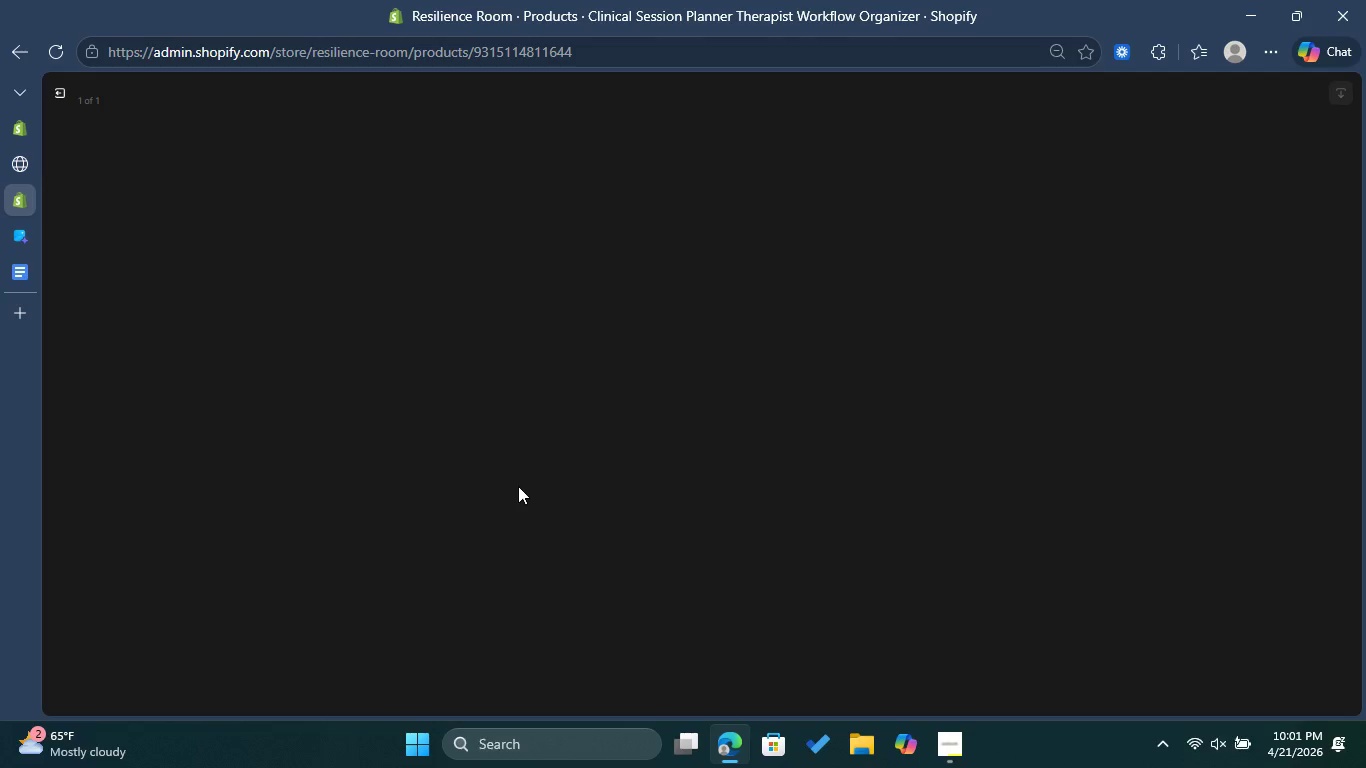 
left_click([1161, 258])
 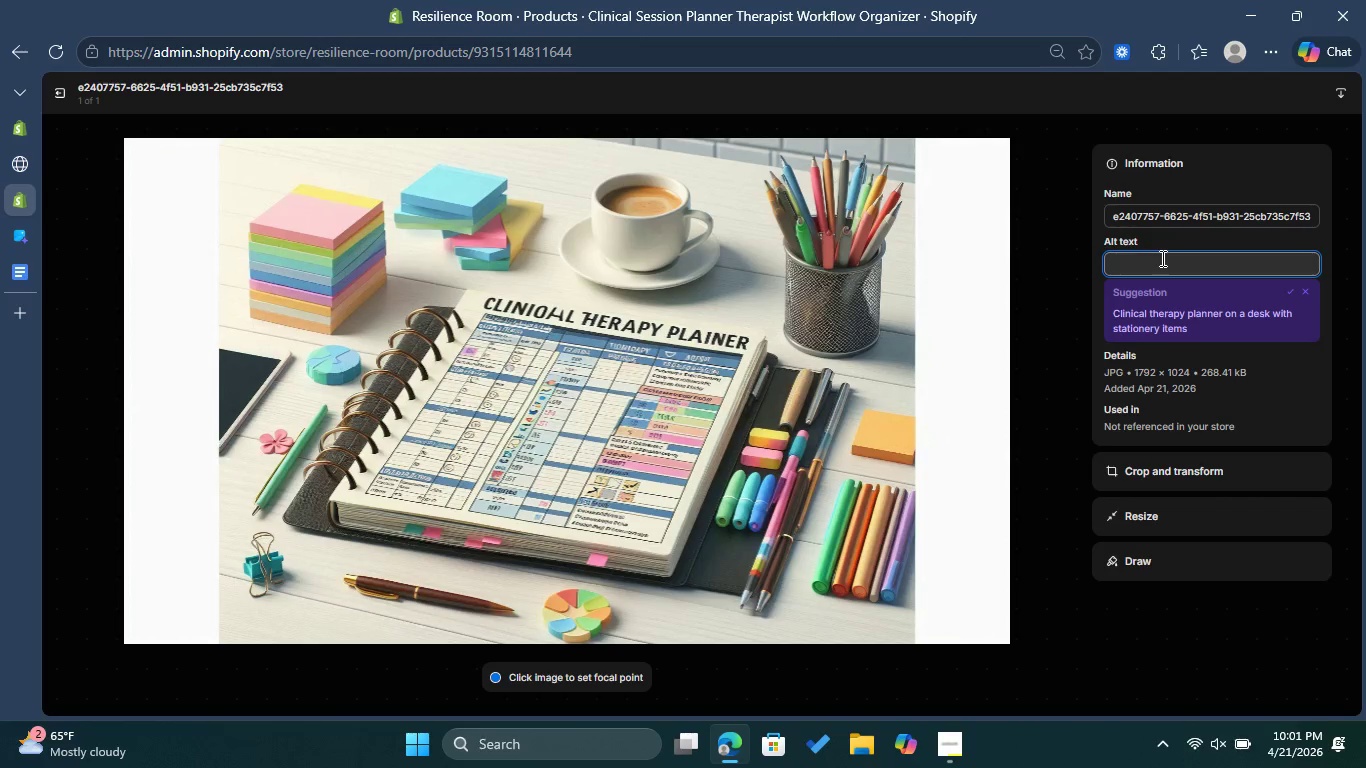 
key(Control+ControlLeft)
 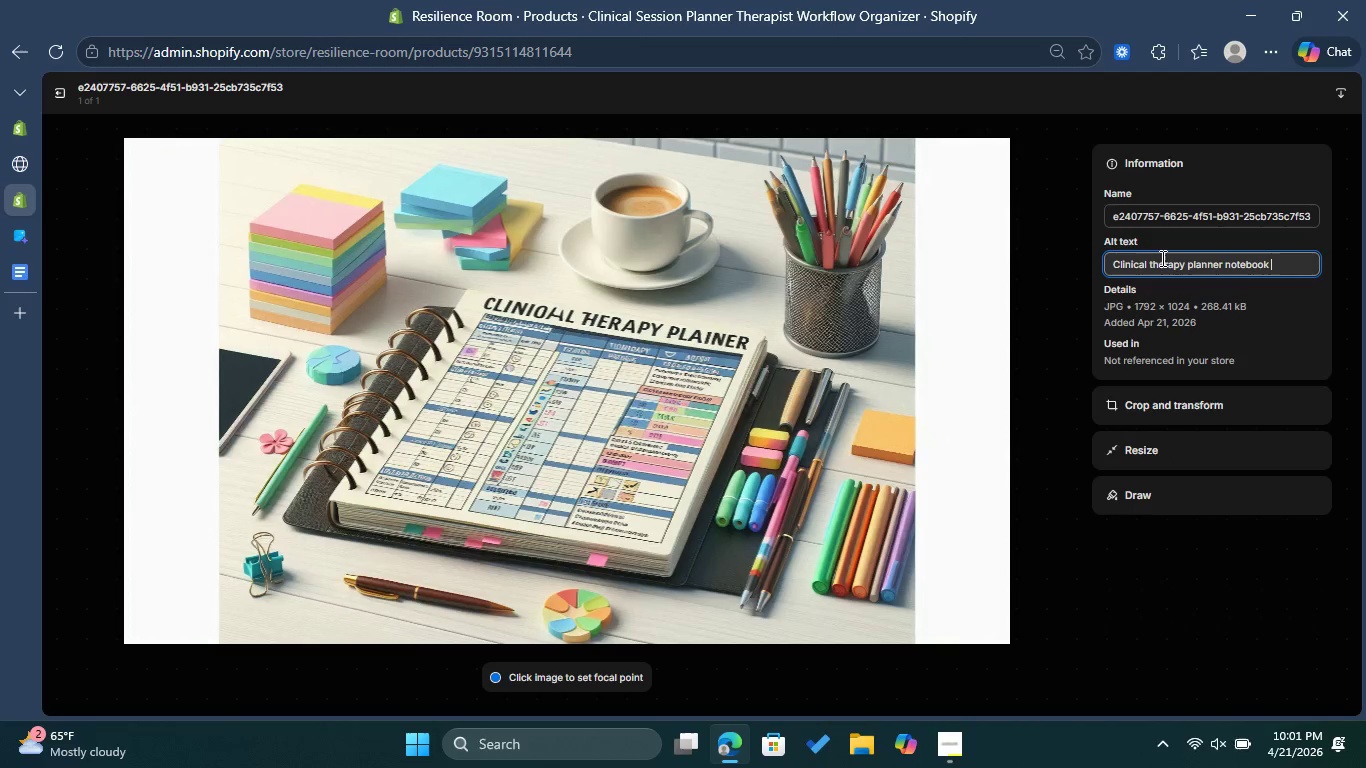 
key(Control+V)
 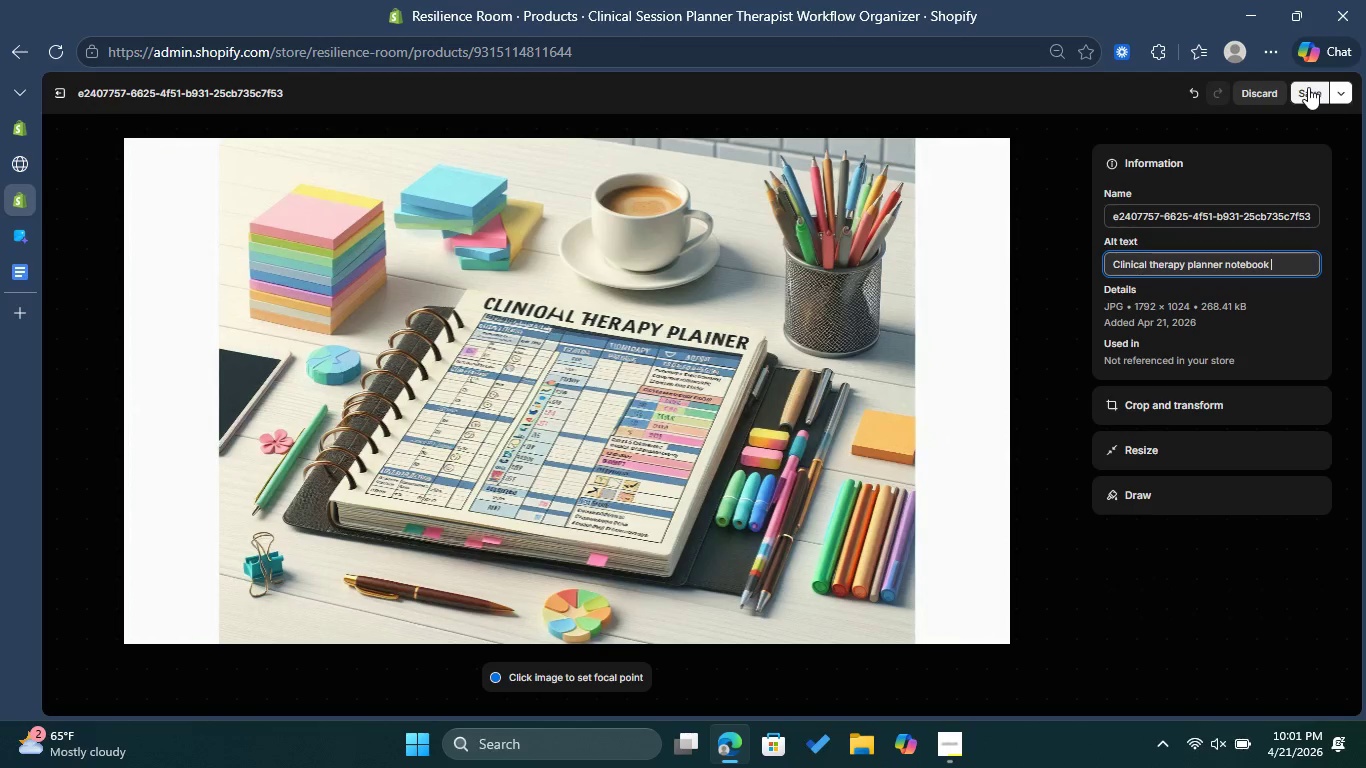 
left_click([1308, 87])
 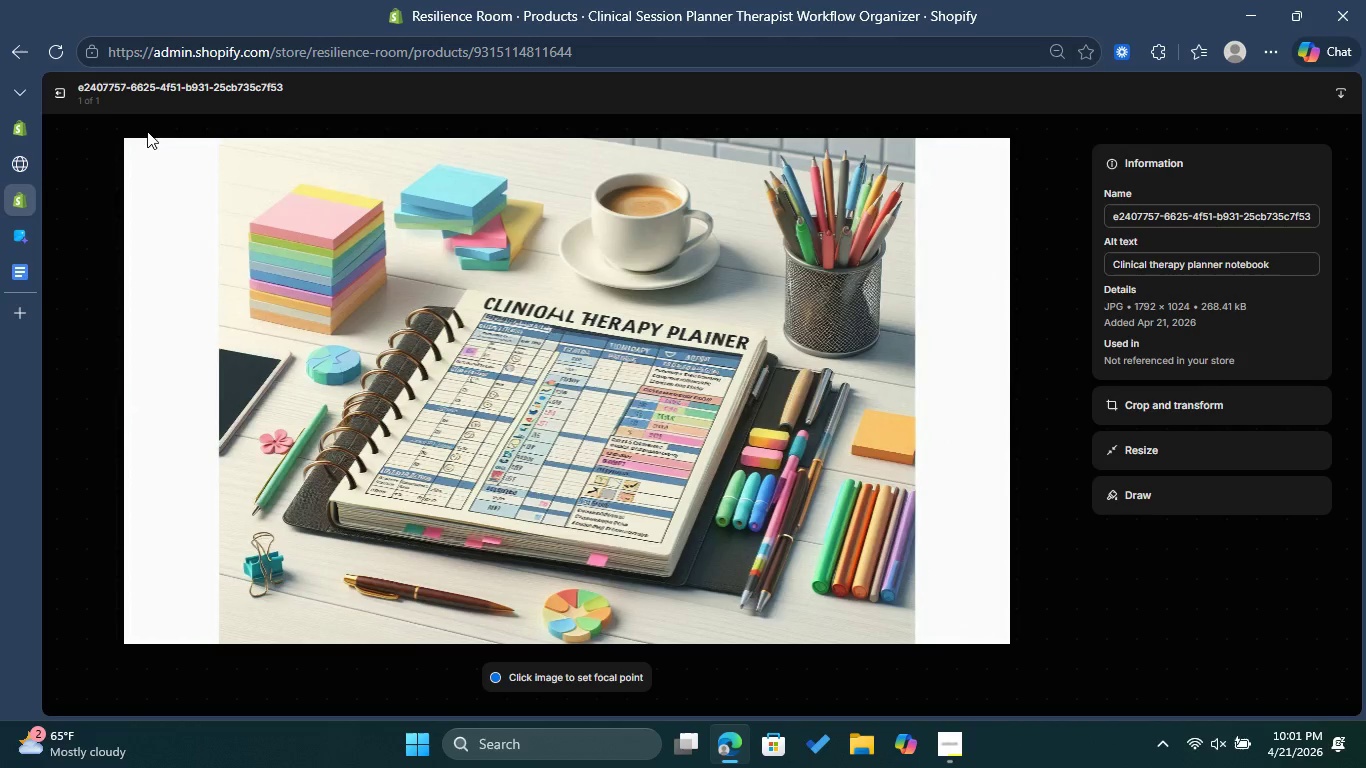 
wait(6.78)
 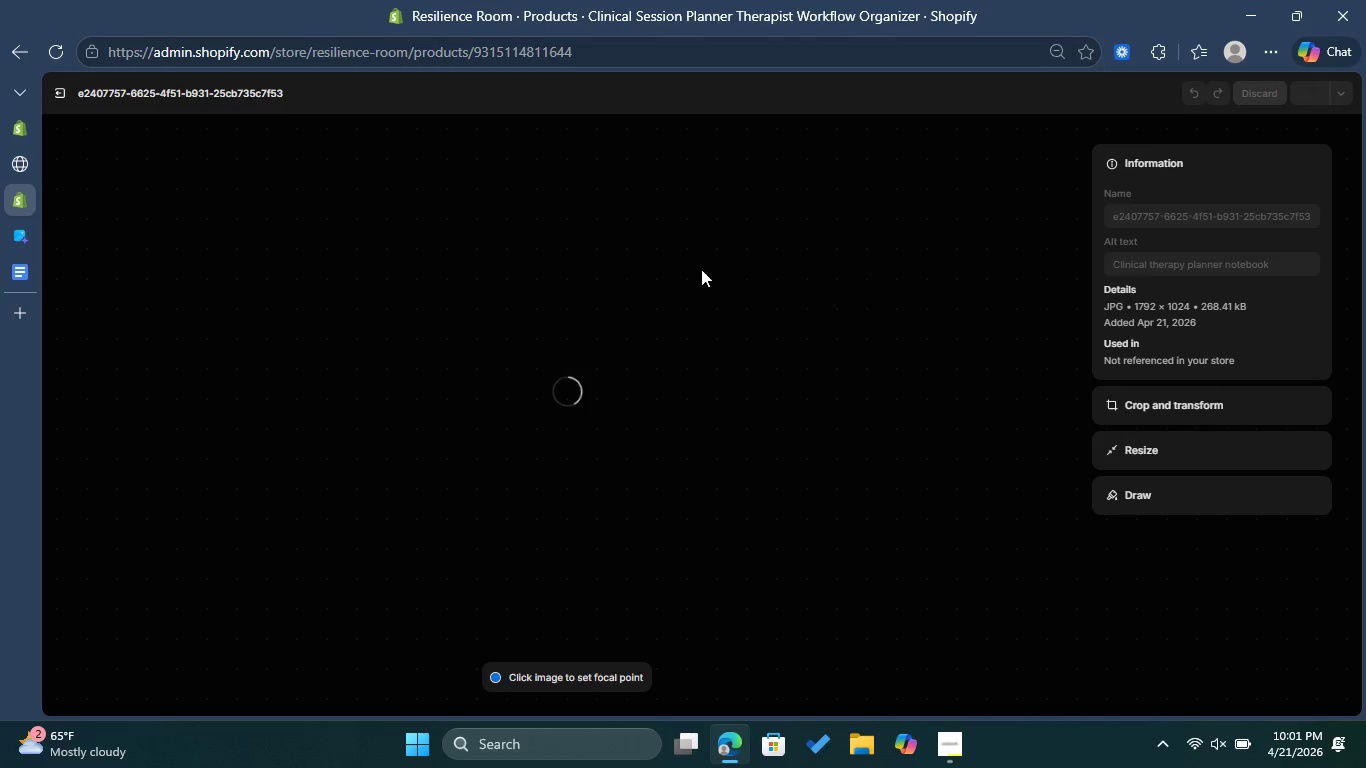 
scroll: coordinate [959, 450], scroll_direction: down, amount: 10.0
 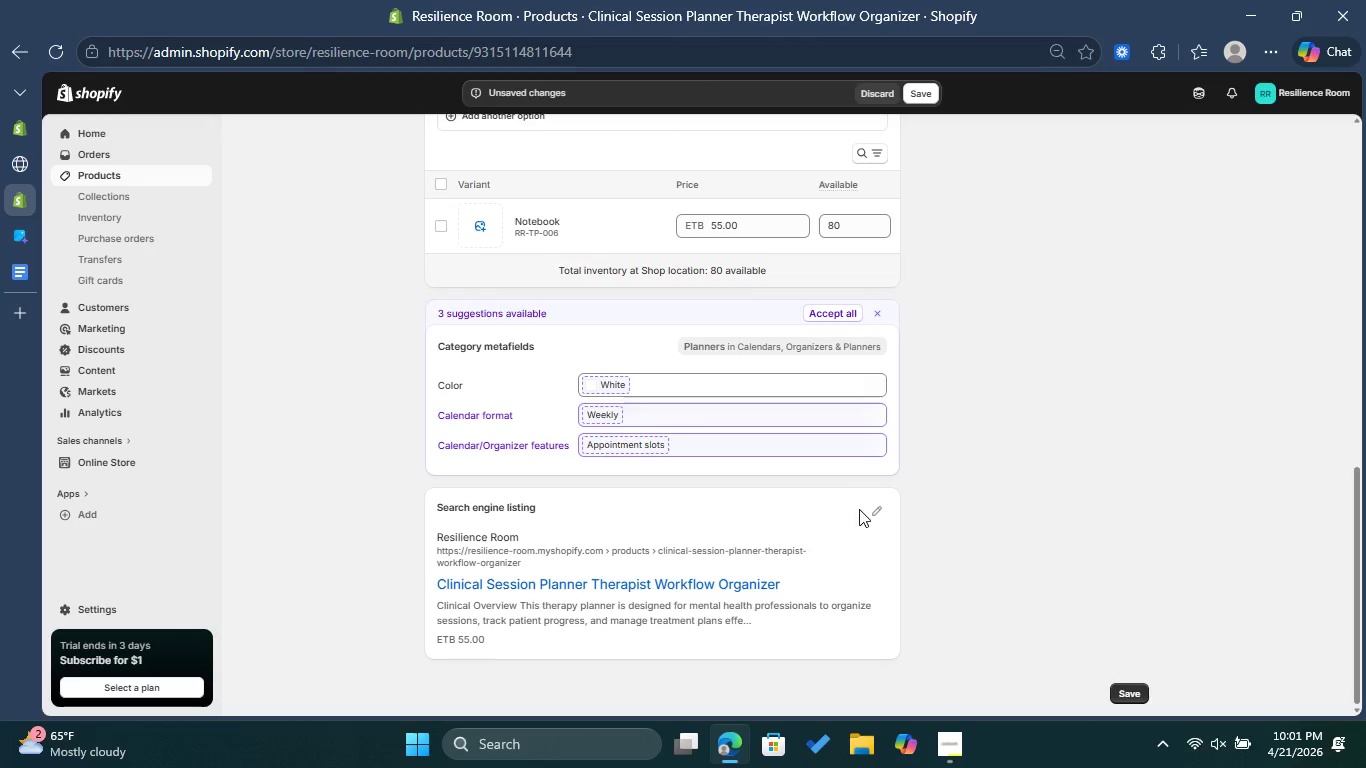 
left_click([878, 509])
 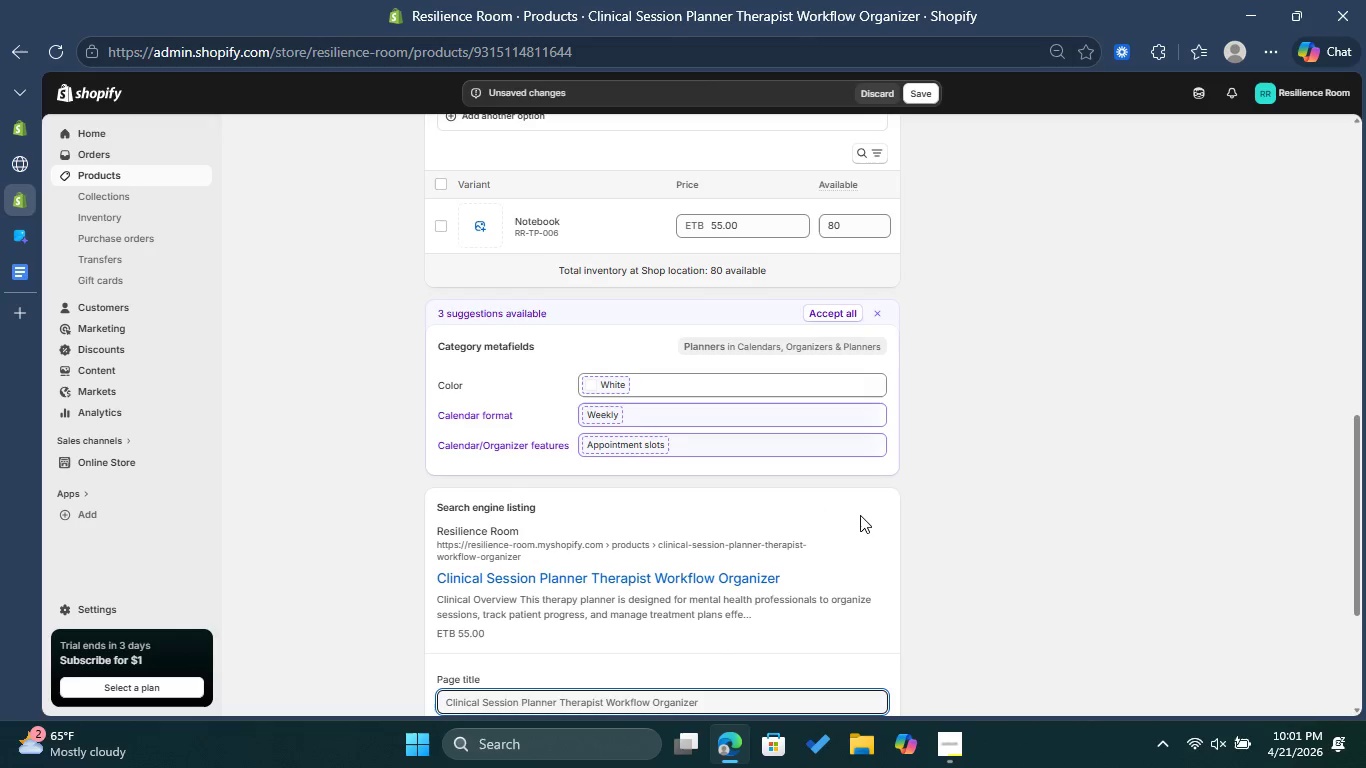 
scroll: coordinate [856, 517], scroll_direction: down, amount: 2.0
 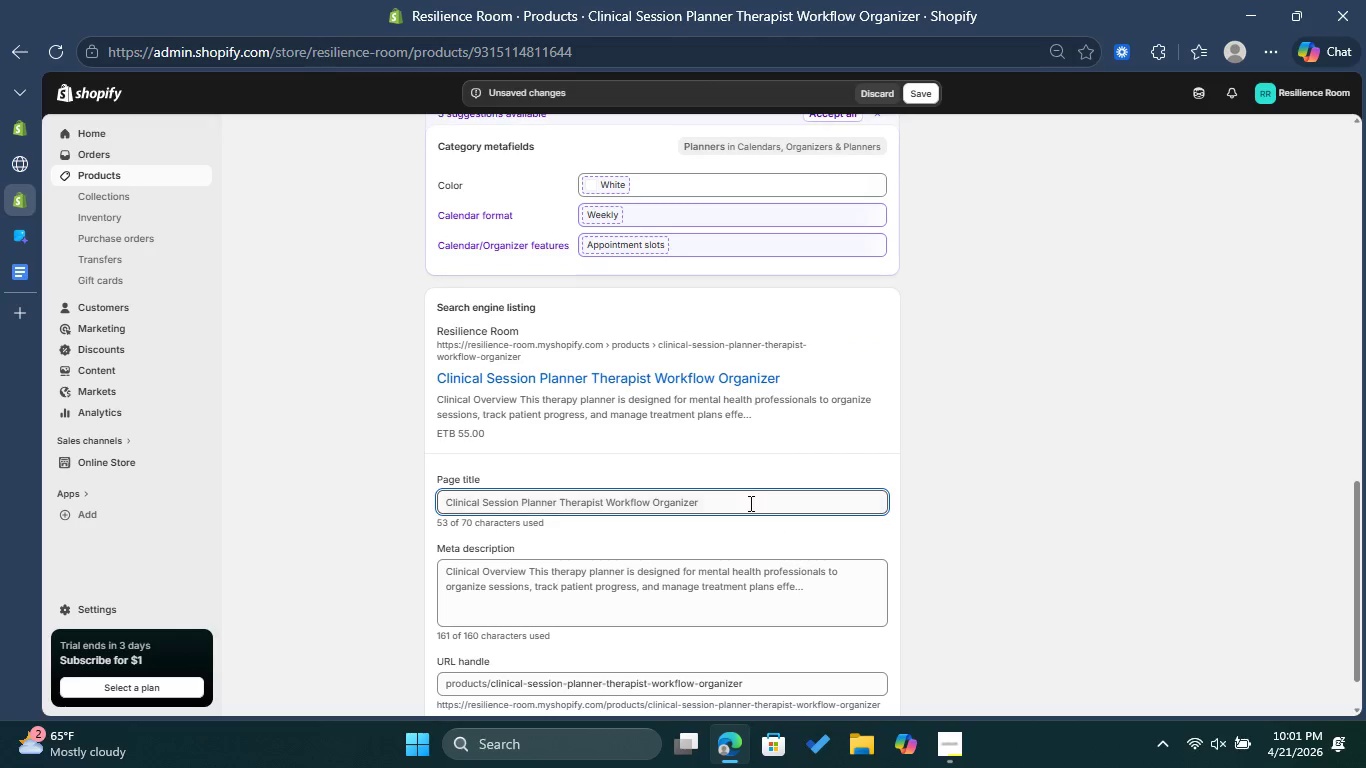 
left_click([742, 499])
 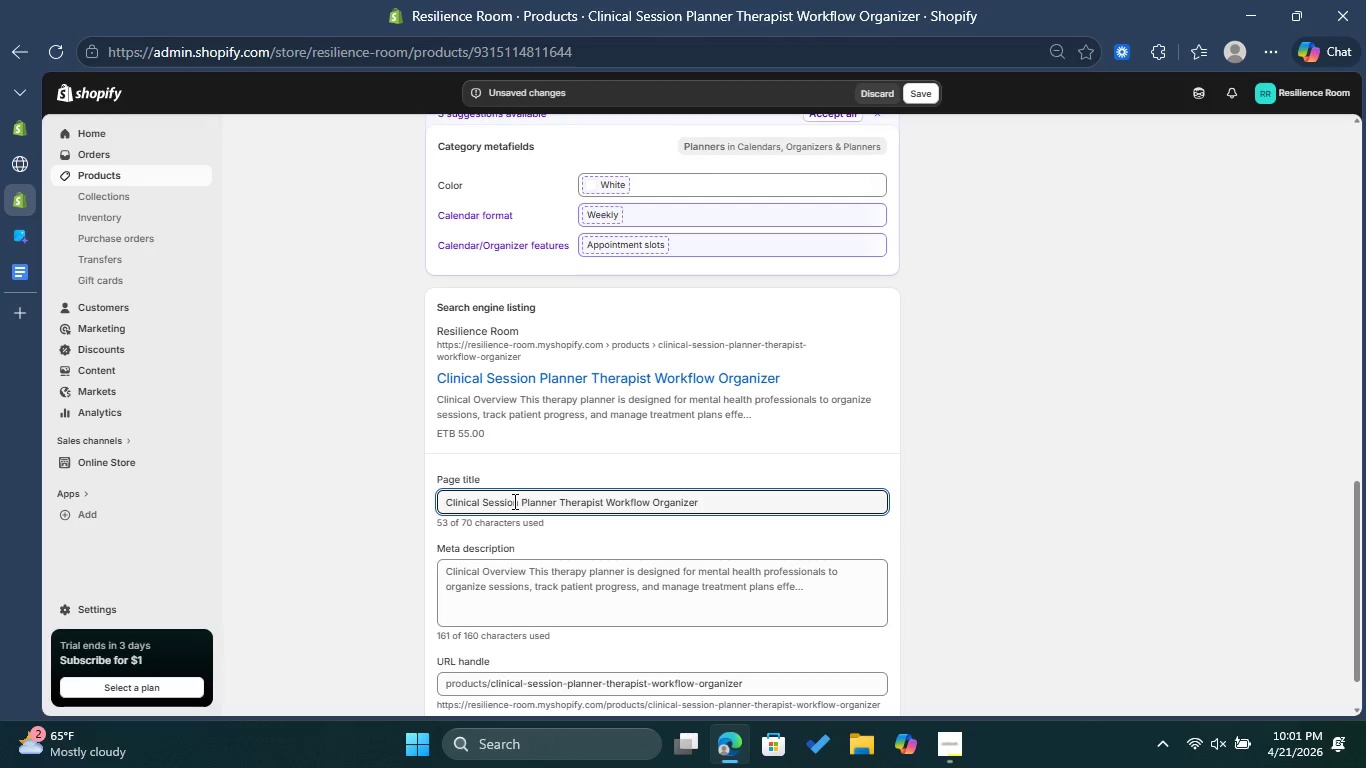 
wait(7.16)
 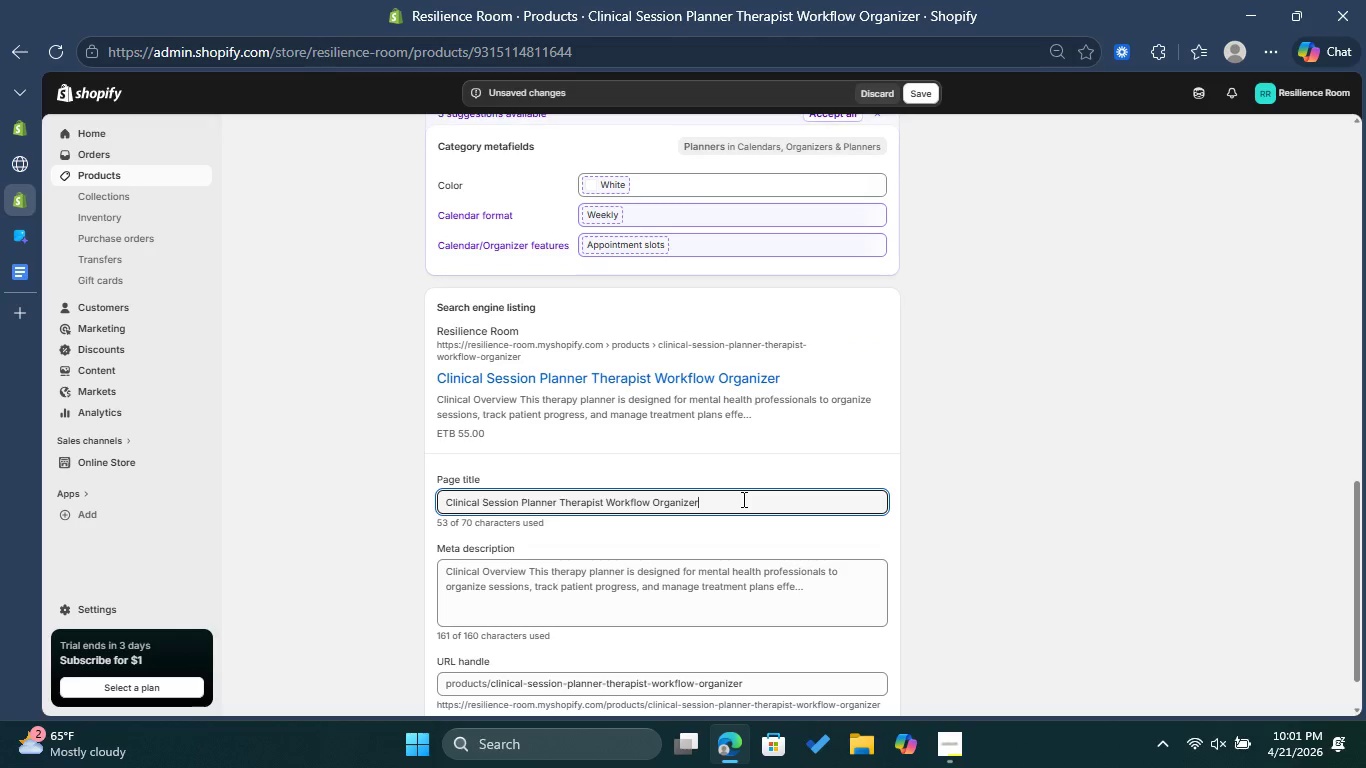 
left_click_drag(start_coordinate=[562, 499], to_coordinate=[485, 493])
 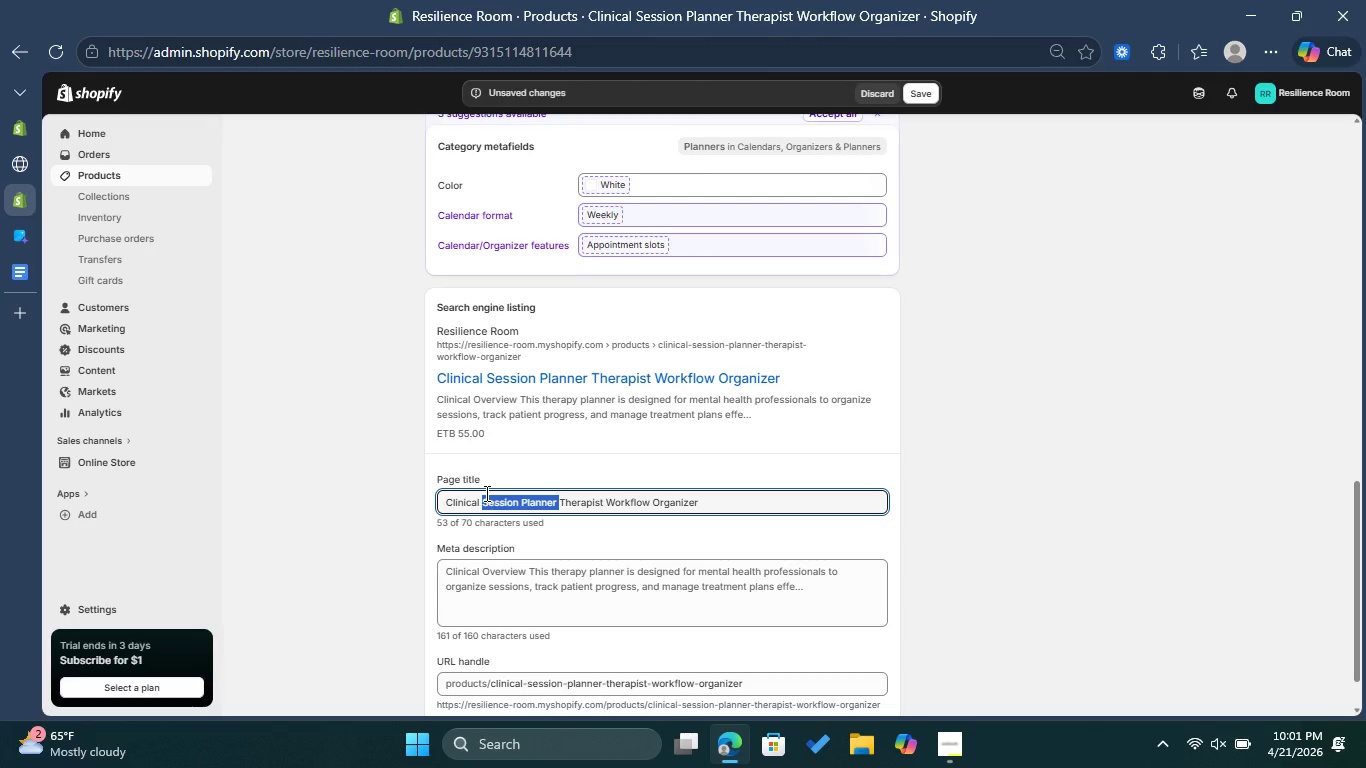 
key(Control+X)
 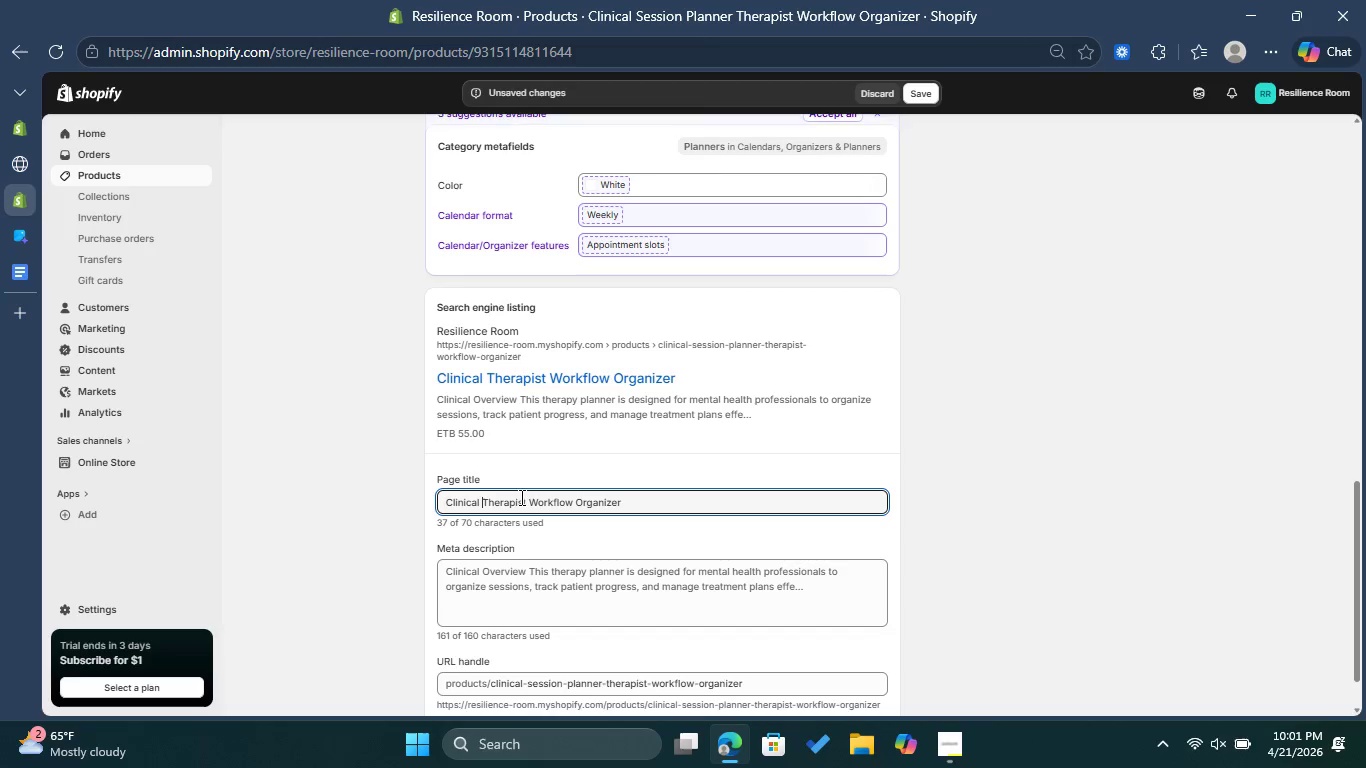 
left_click([527, 497])
 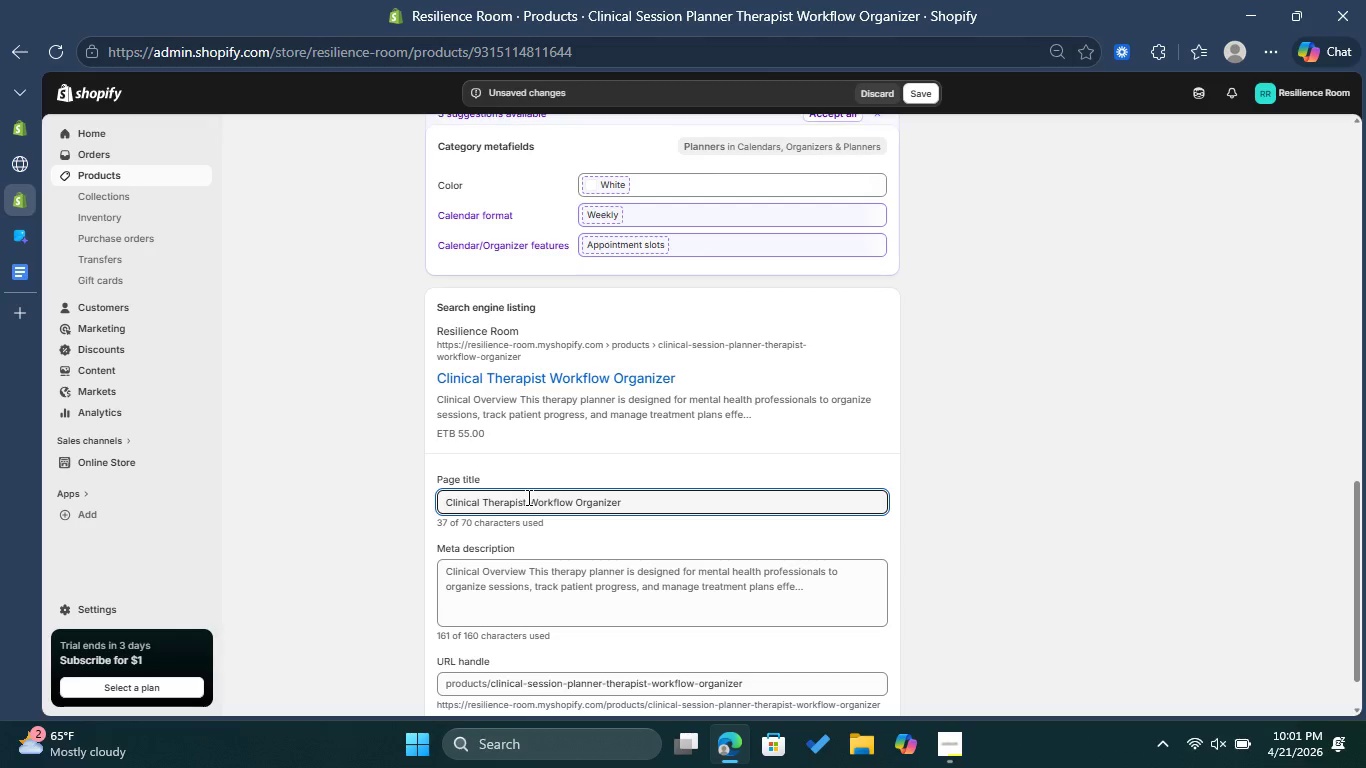 
key(Space)
 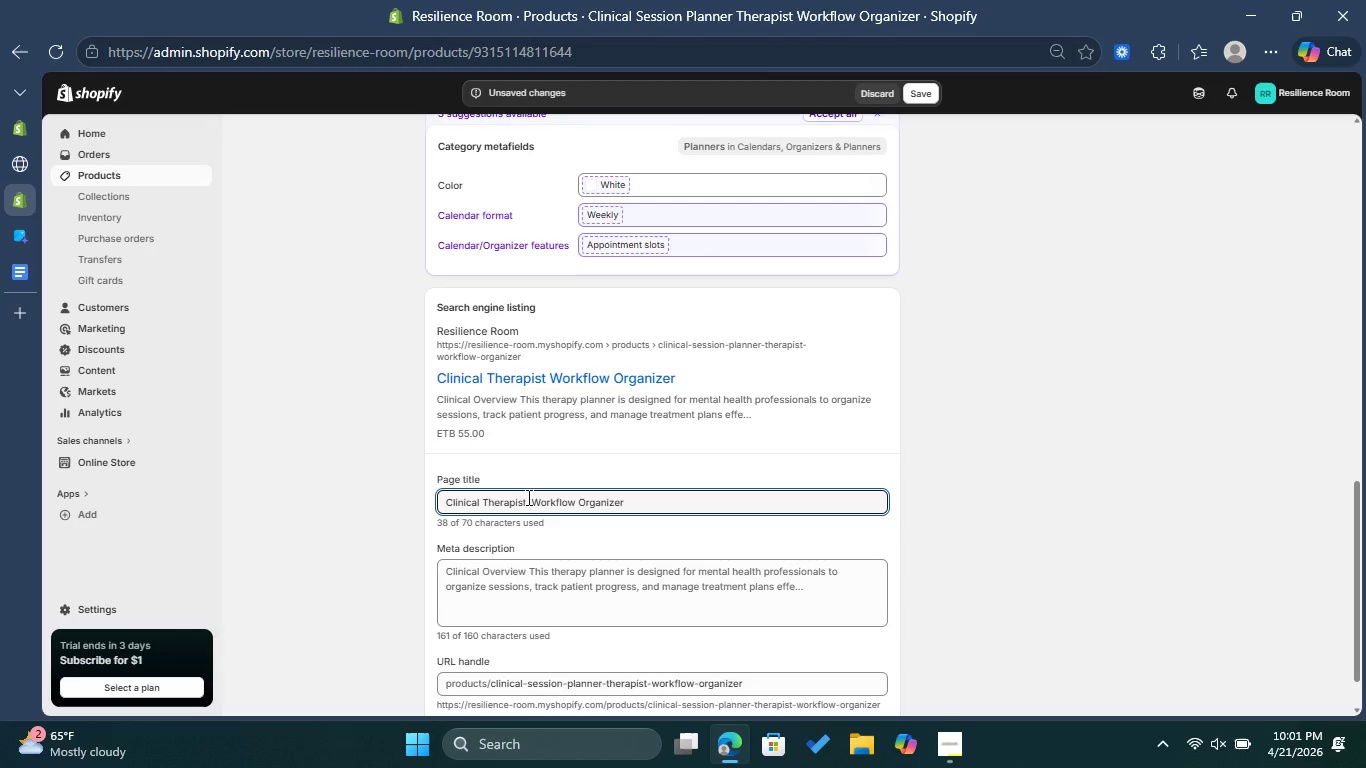 
key(Control+V)
 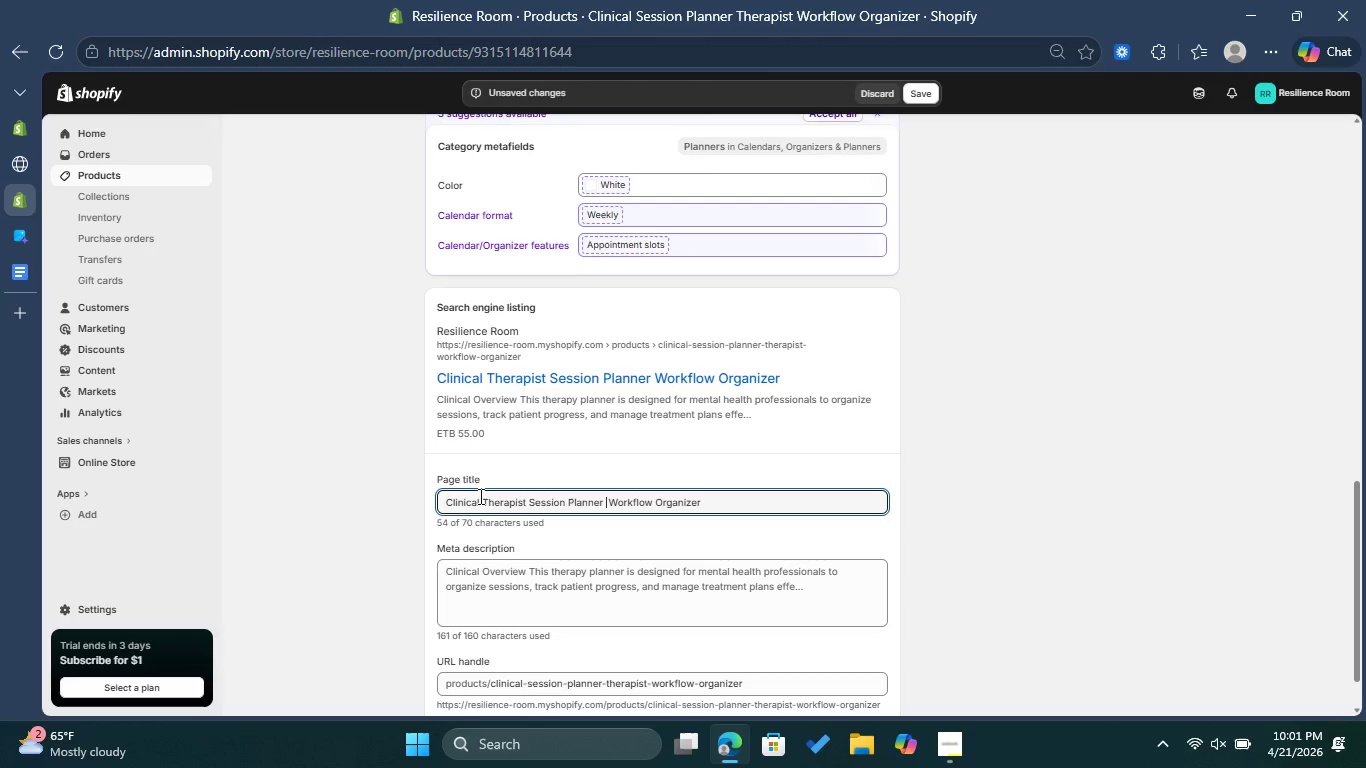 
left_click_drag(start_coordinate=[482, 498], to_coordinate=[429, 499])
 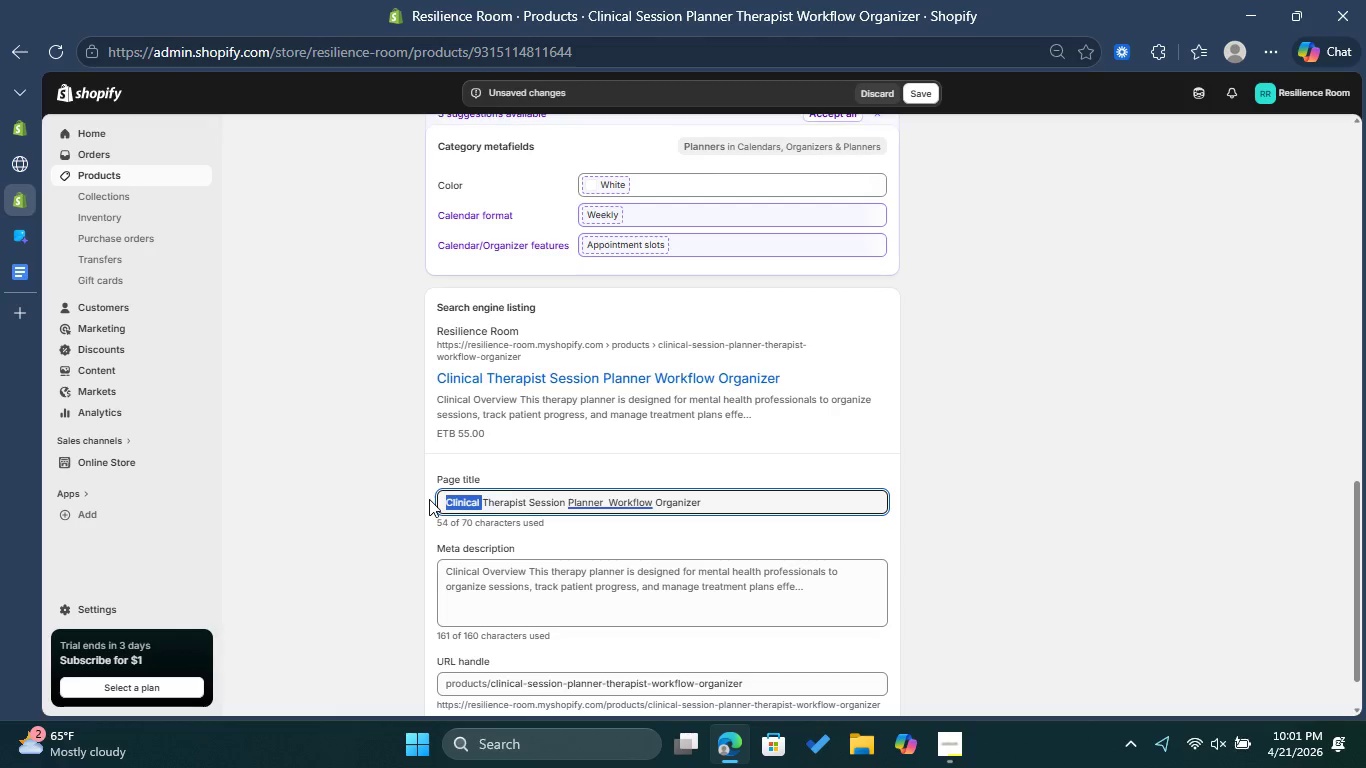 
key(Backspace)
 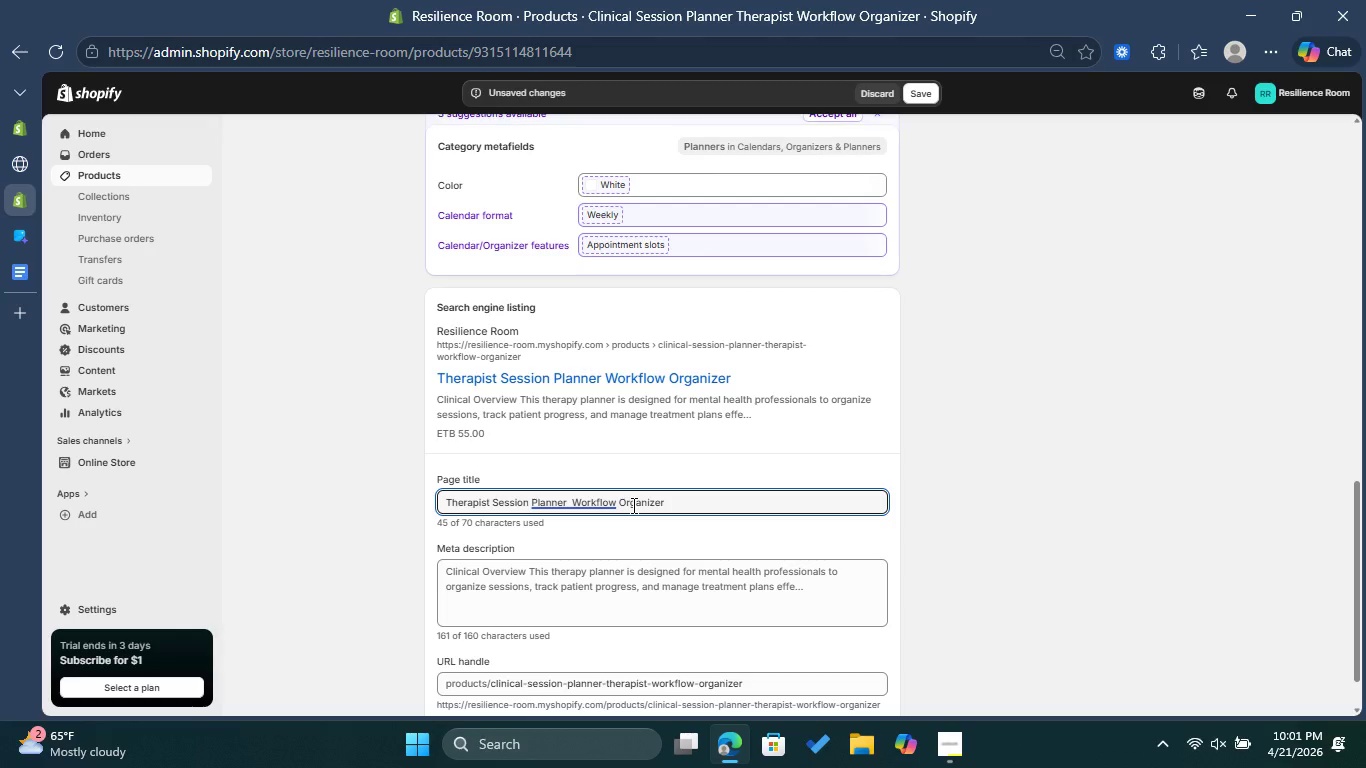 
wait(6.92)
 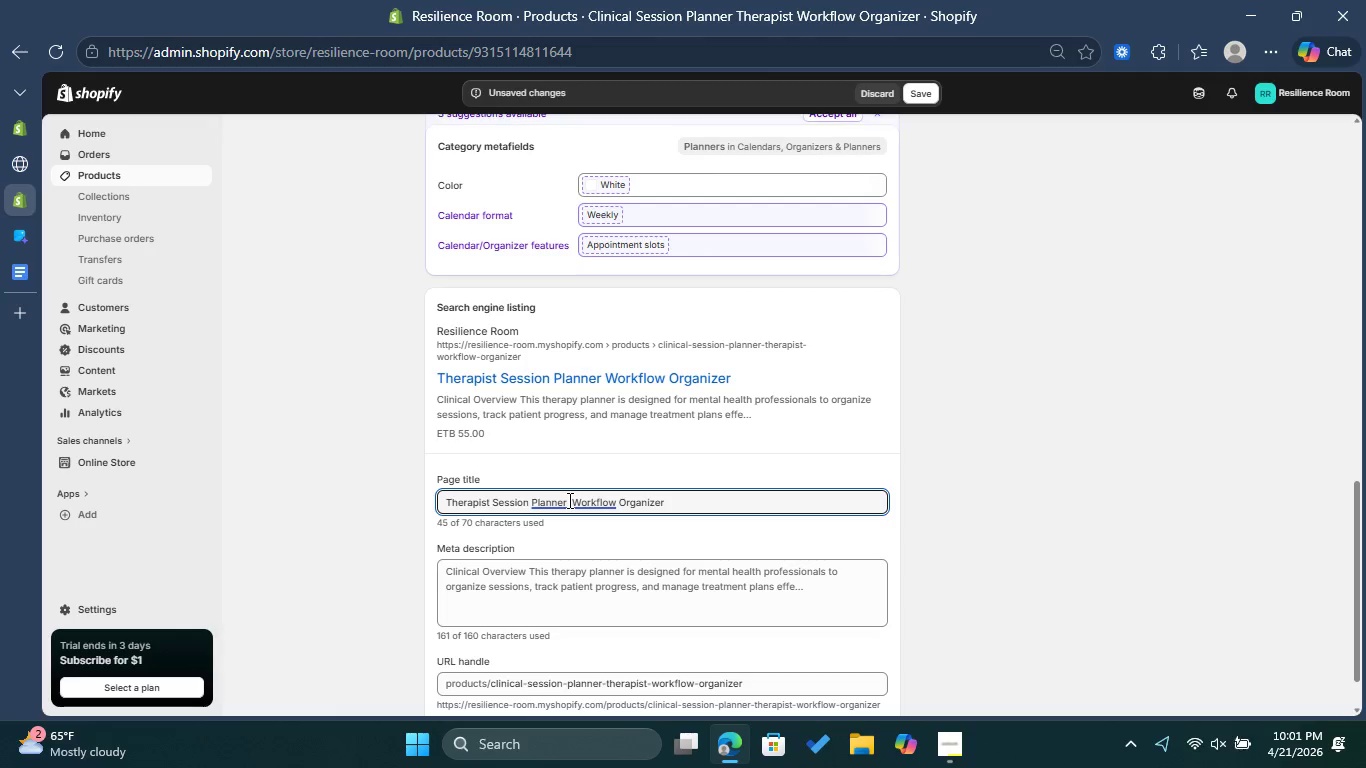 
left_click([567, 502])
 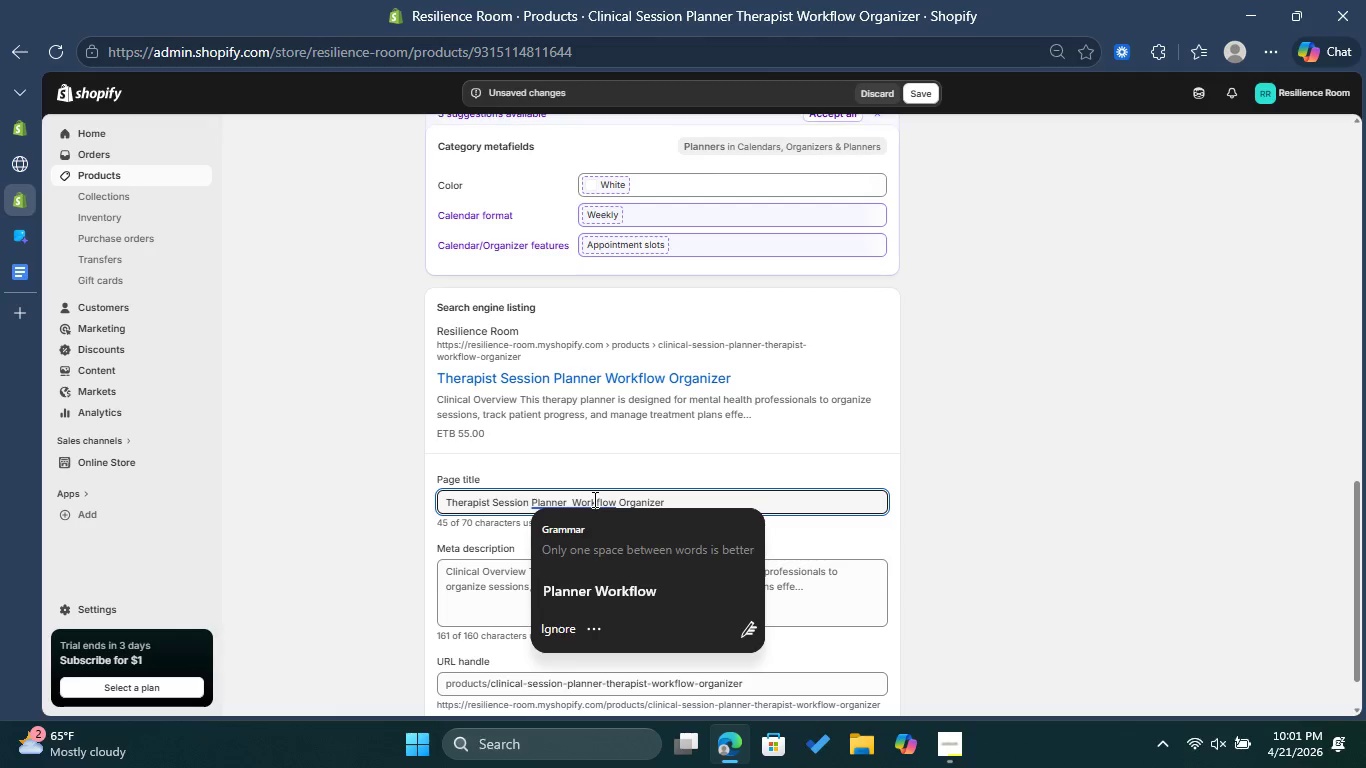 
type( for)
 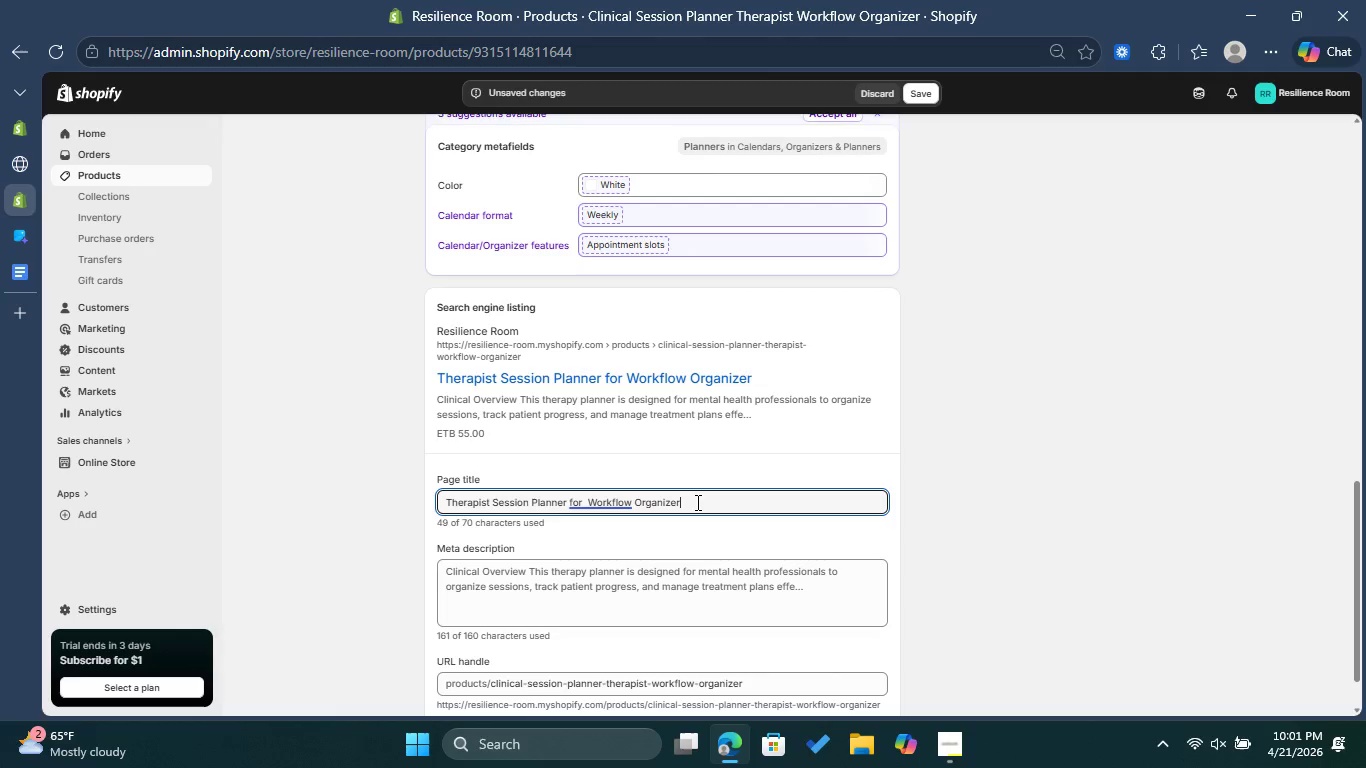 
key(Backspace)
key(Backspace)
type(ation)
 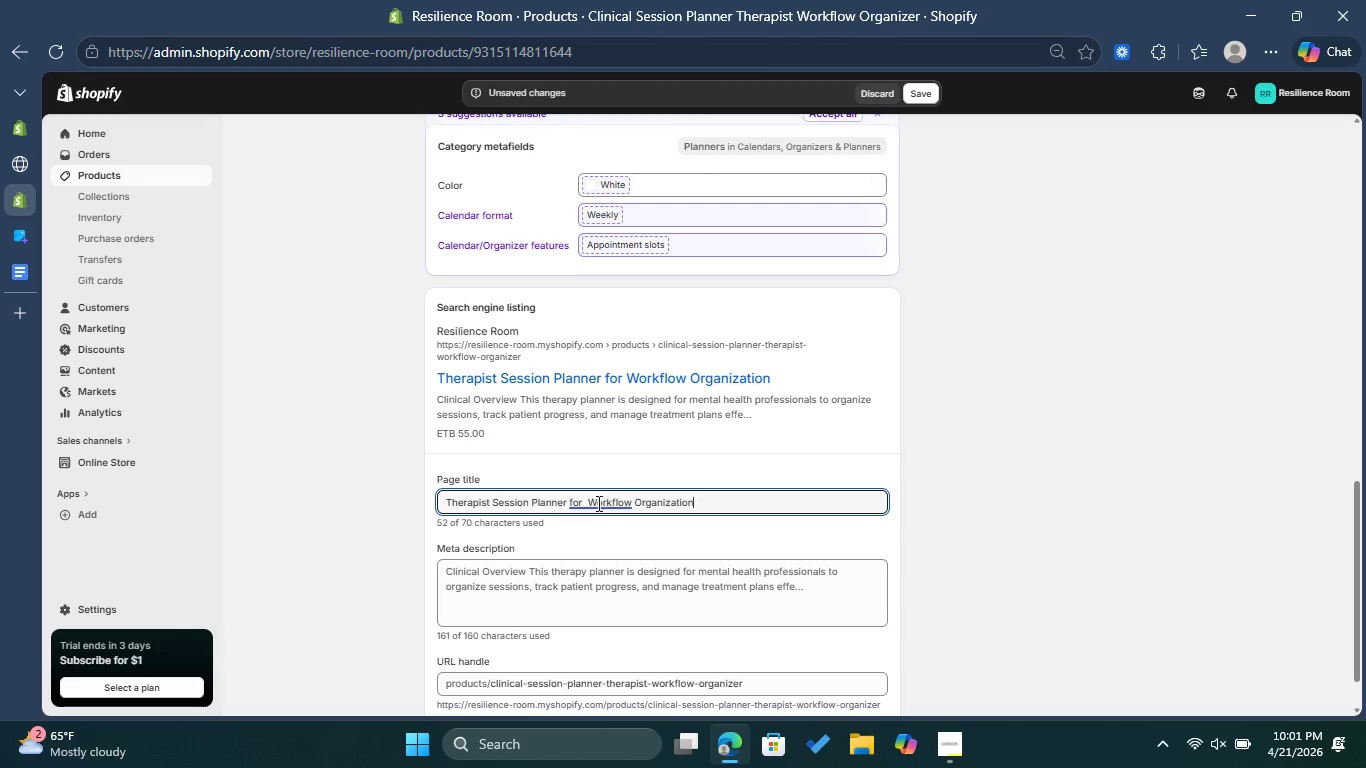 
left_click([586, 510])
 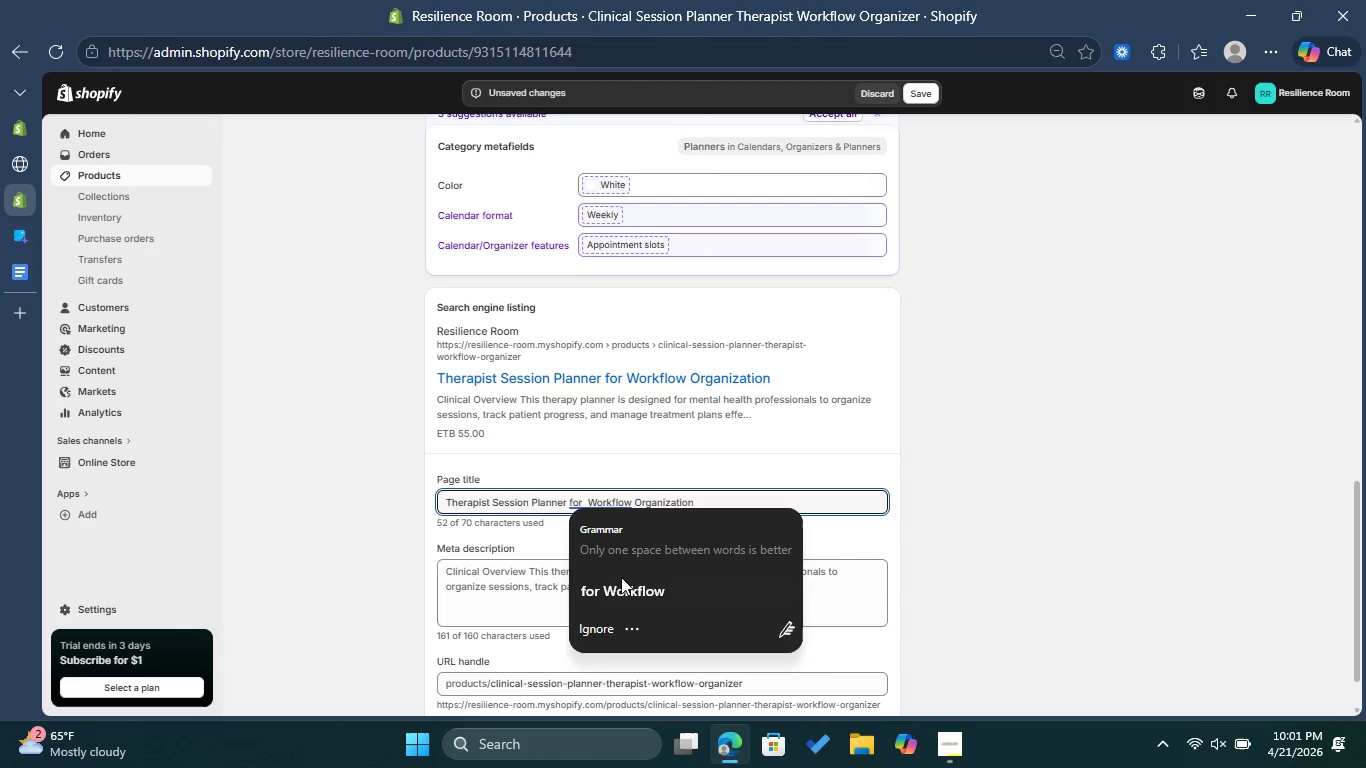 
left_click([626, 589])
 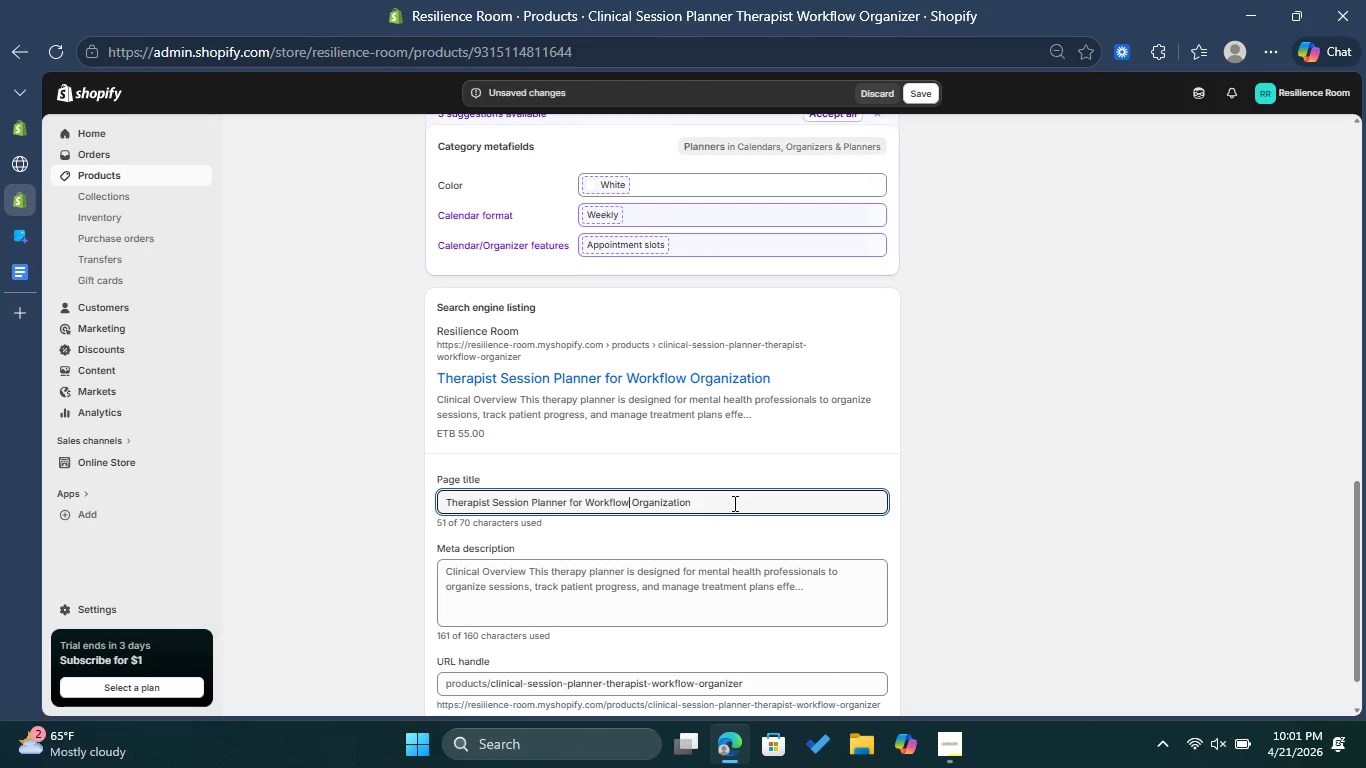 
left_click([733, 503])
 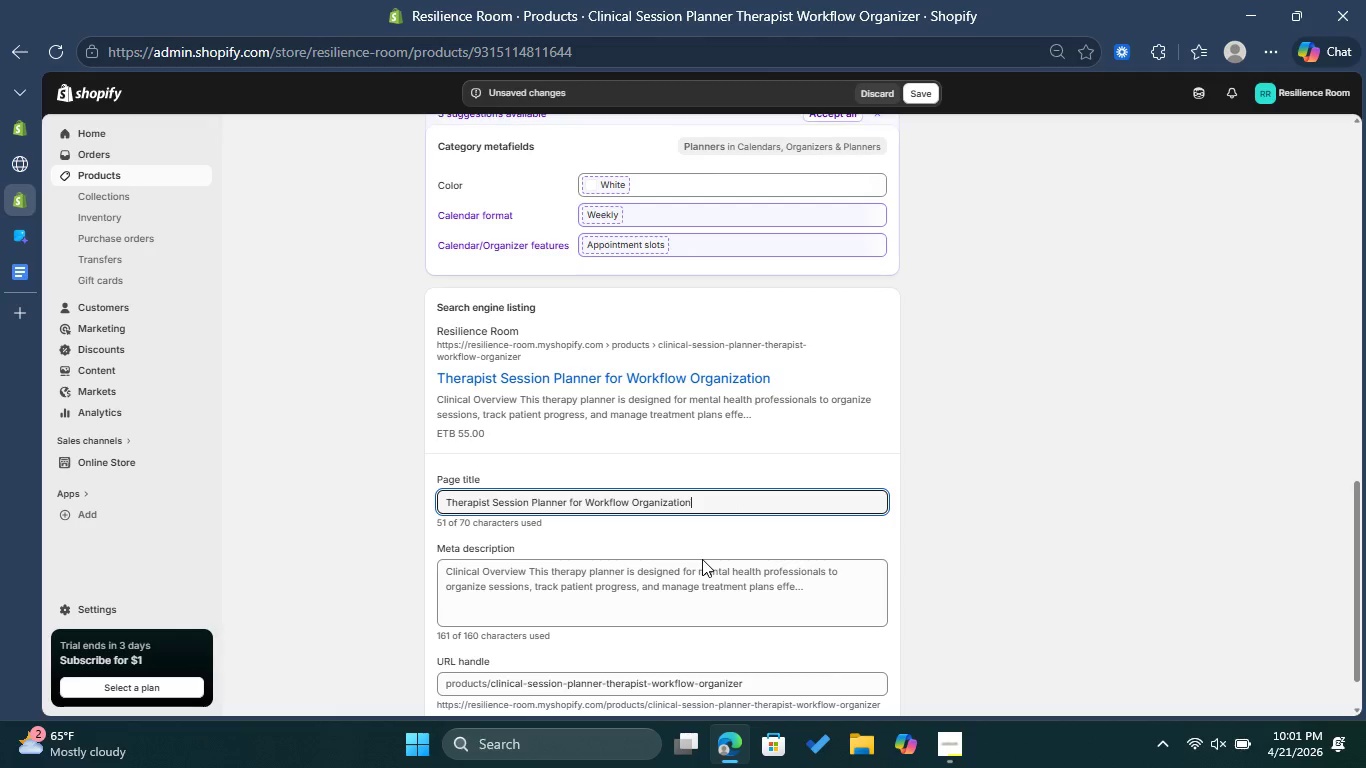 
left_click([690, 589])
 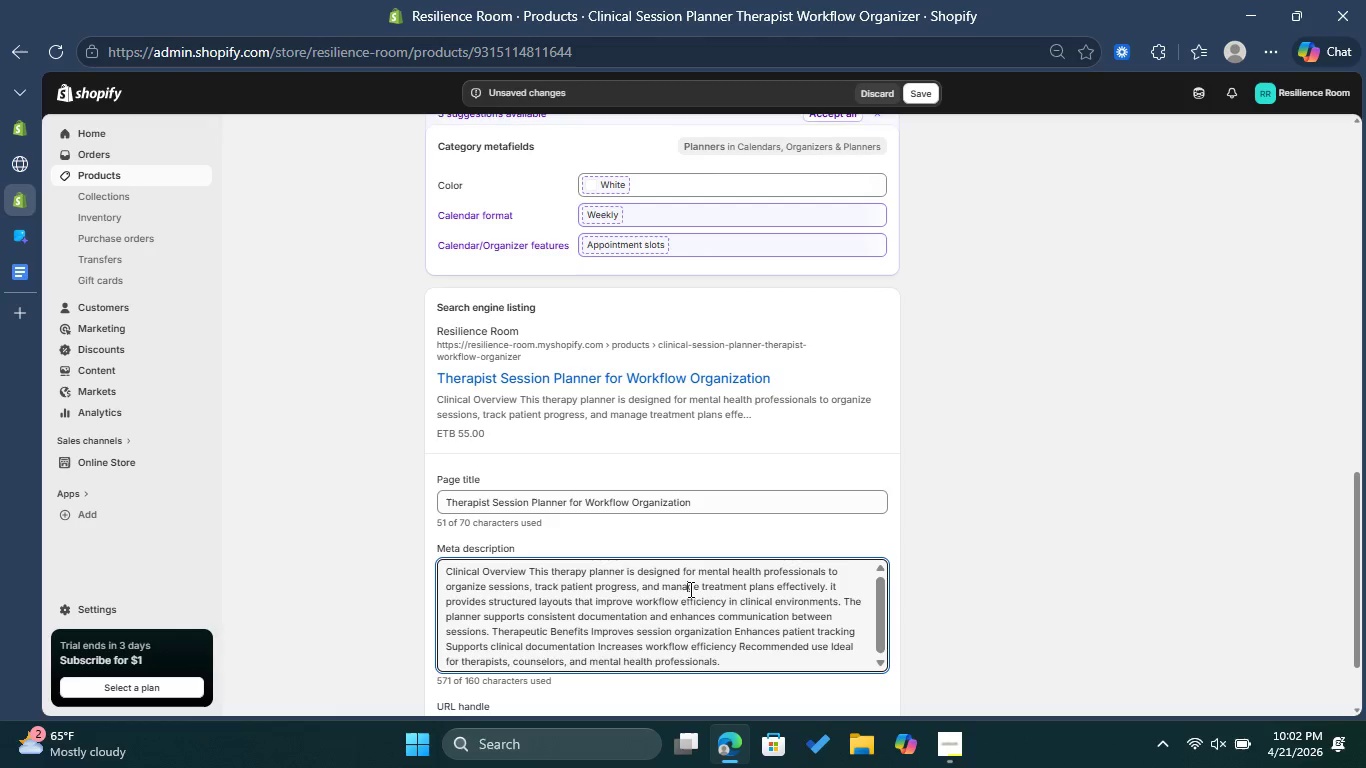 
scroll: coordinate [690, 589], scroll_direction: down, amount: 2.0
 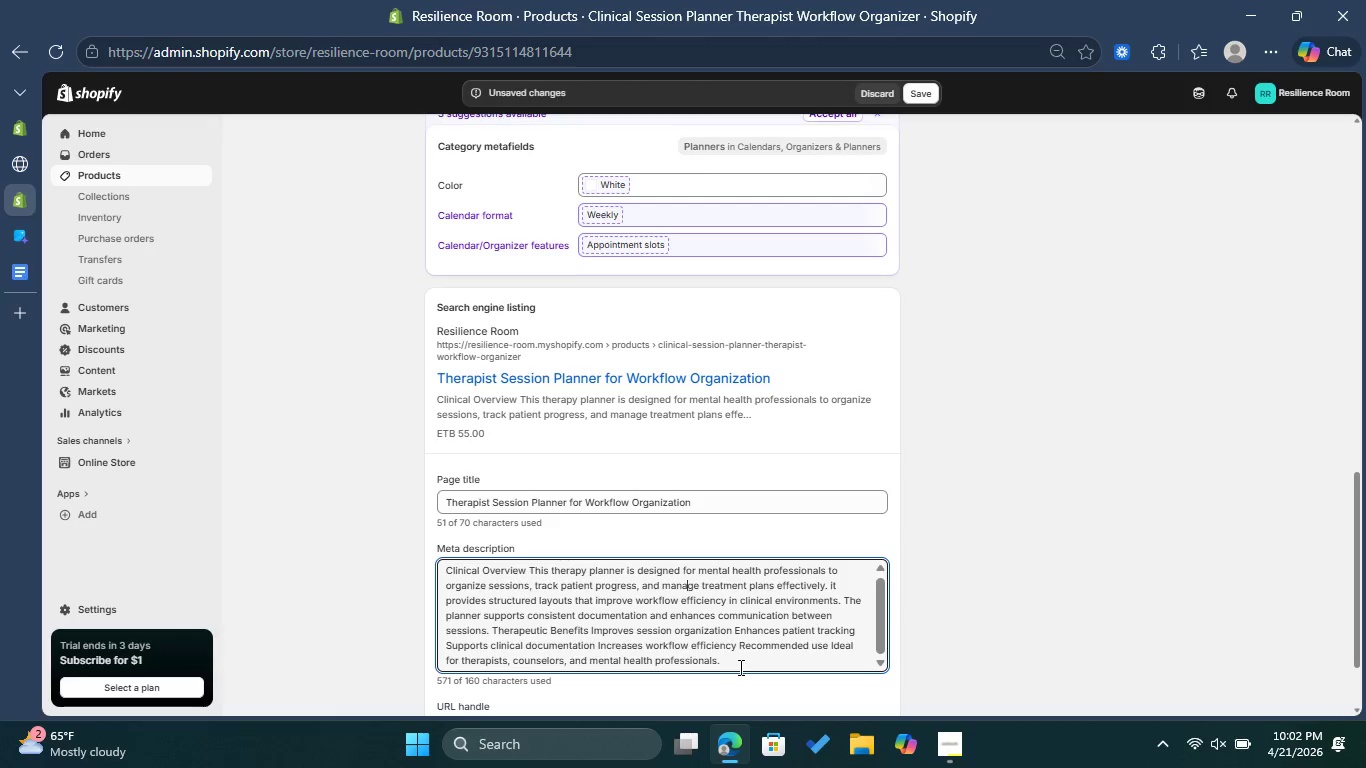 
left_click_drag(start_coordinate=[737, 656], to_coordinate=[410, 571])
 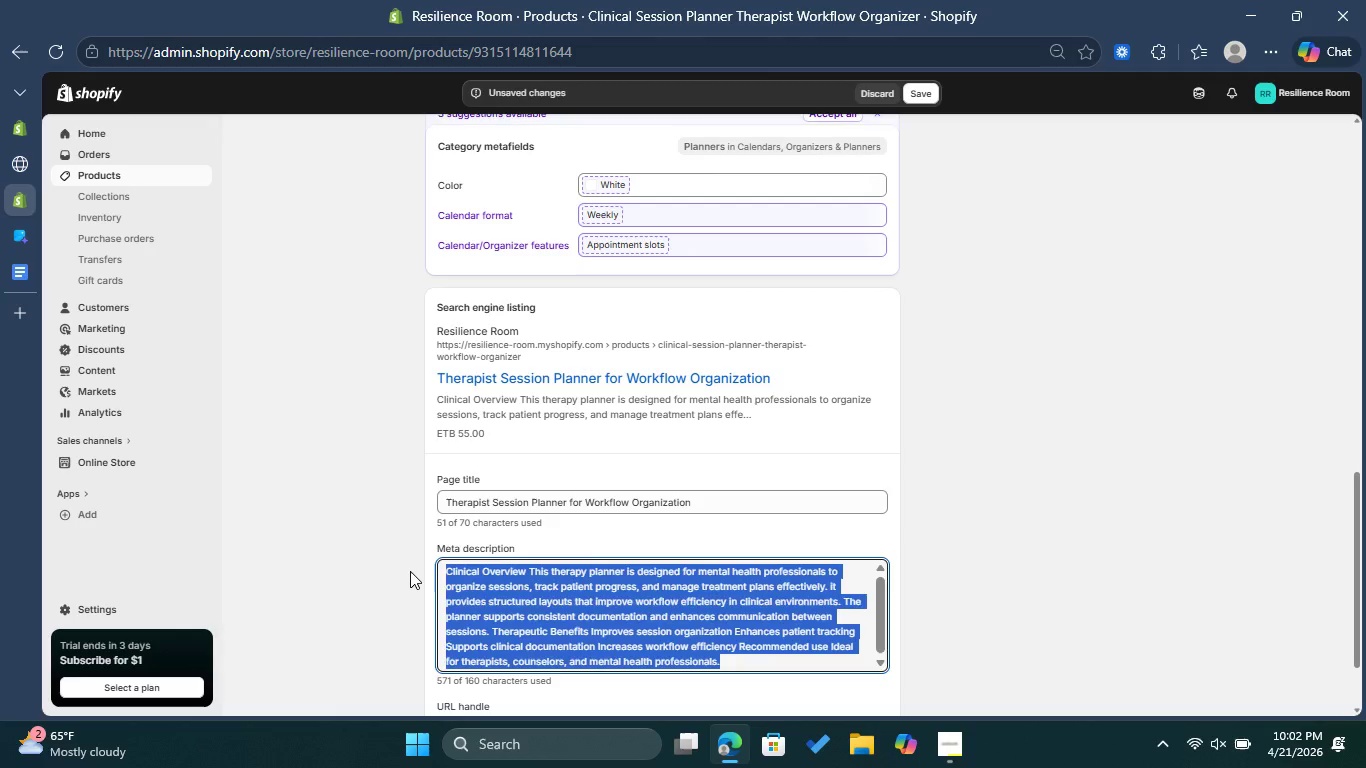 
key(Backspace)
 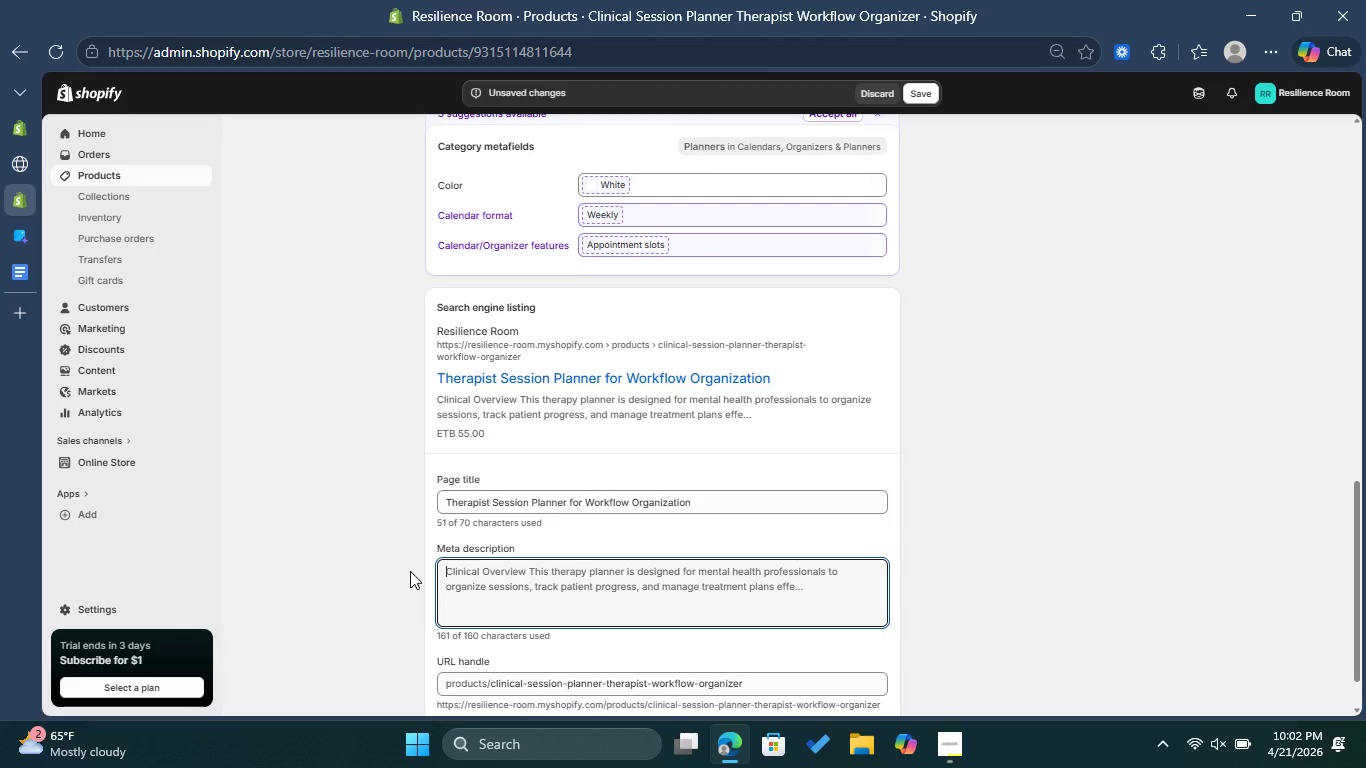 
wait(6.03)
 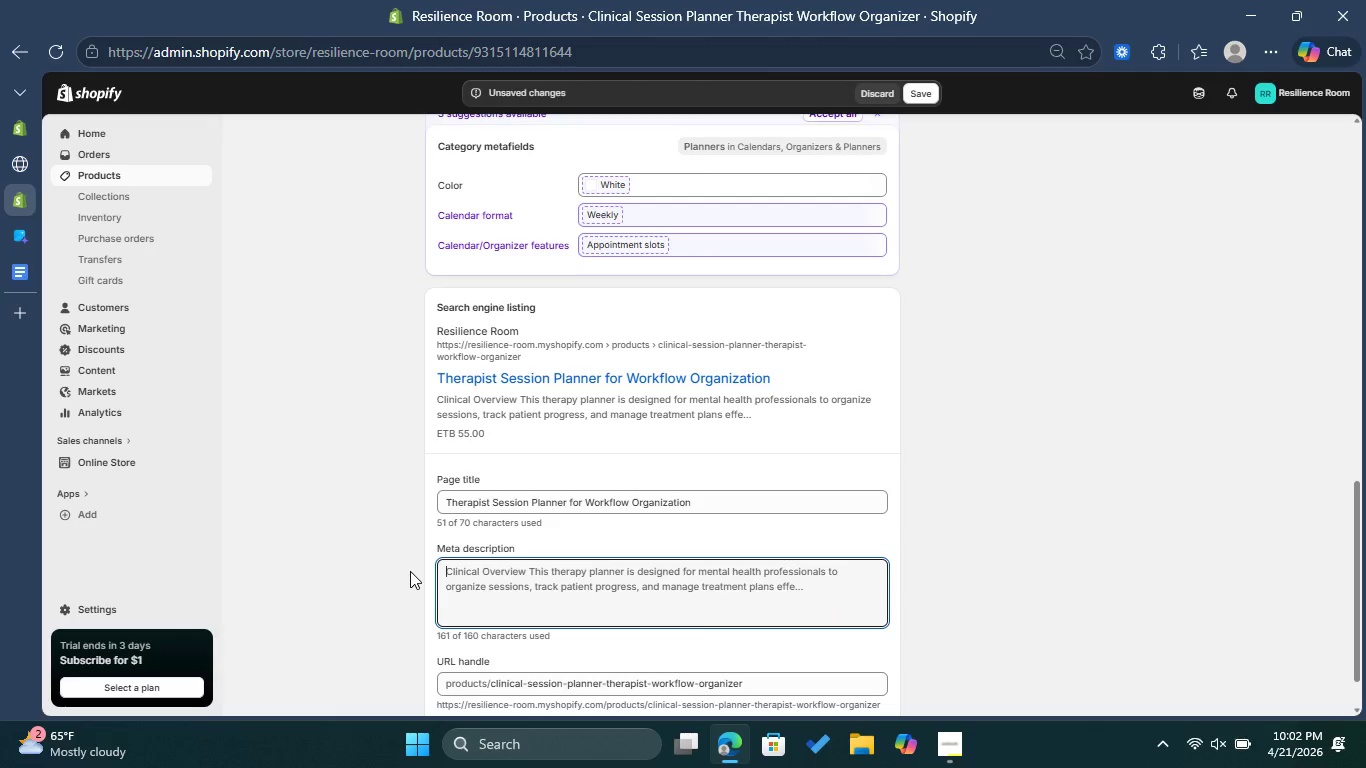 
type(Professional therapy planner for managing sessions and )
 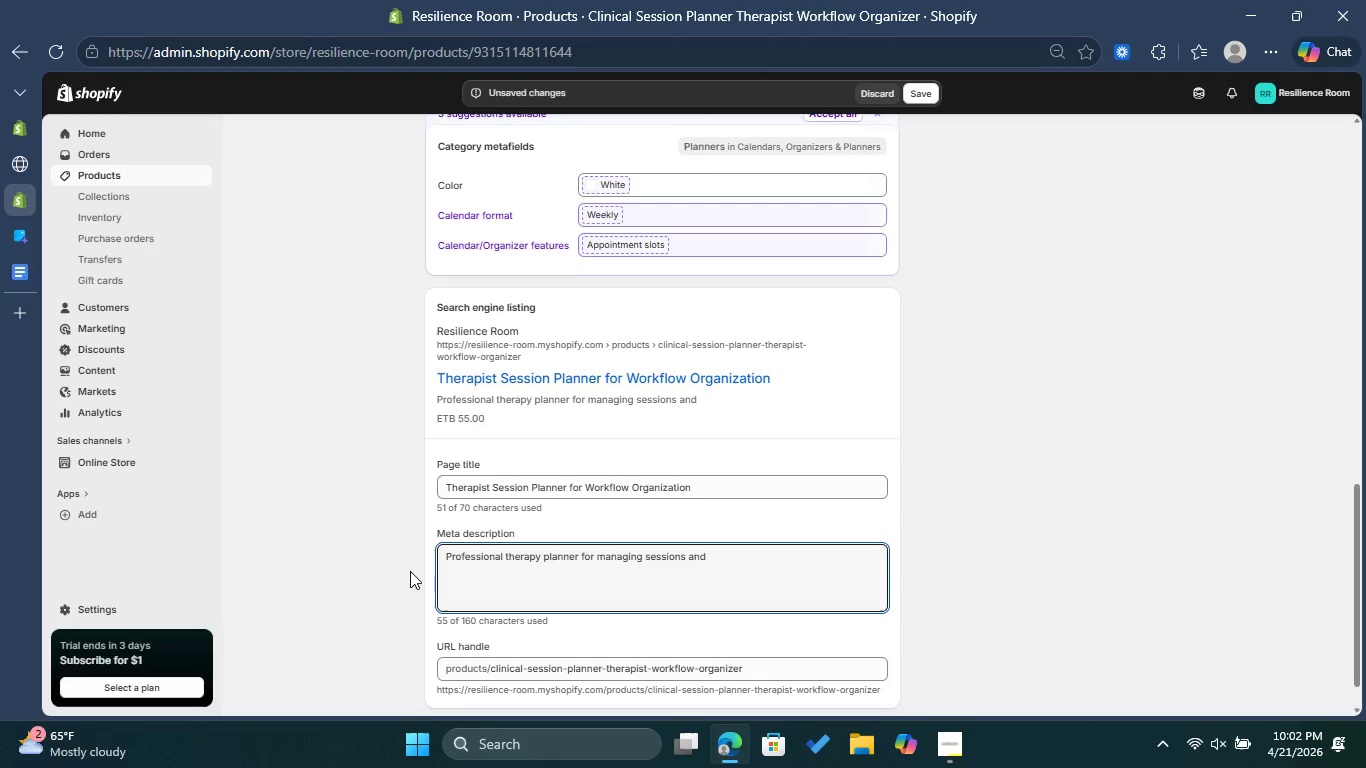 
type(Patient progress.)
 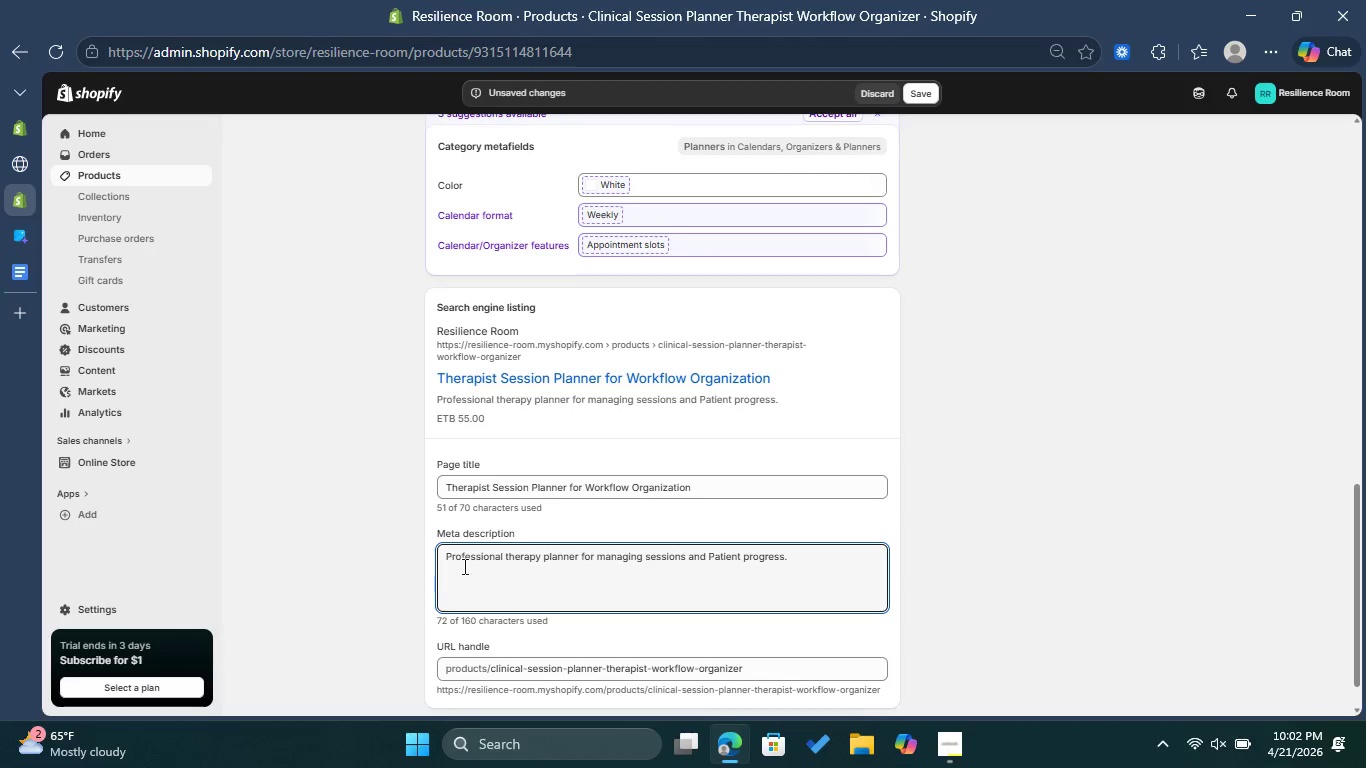 
scroll: coordinate [479, 556], scroll_direction: down, amount: 1.0
 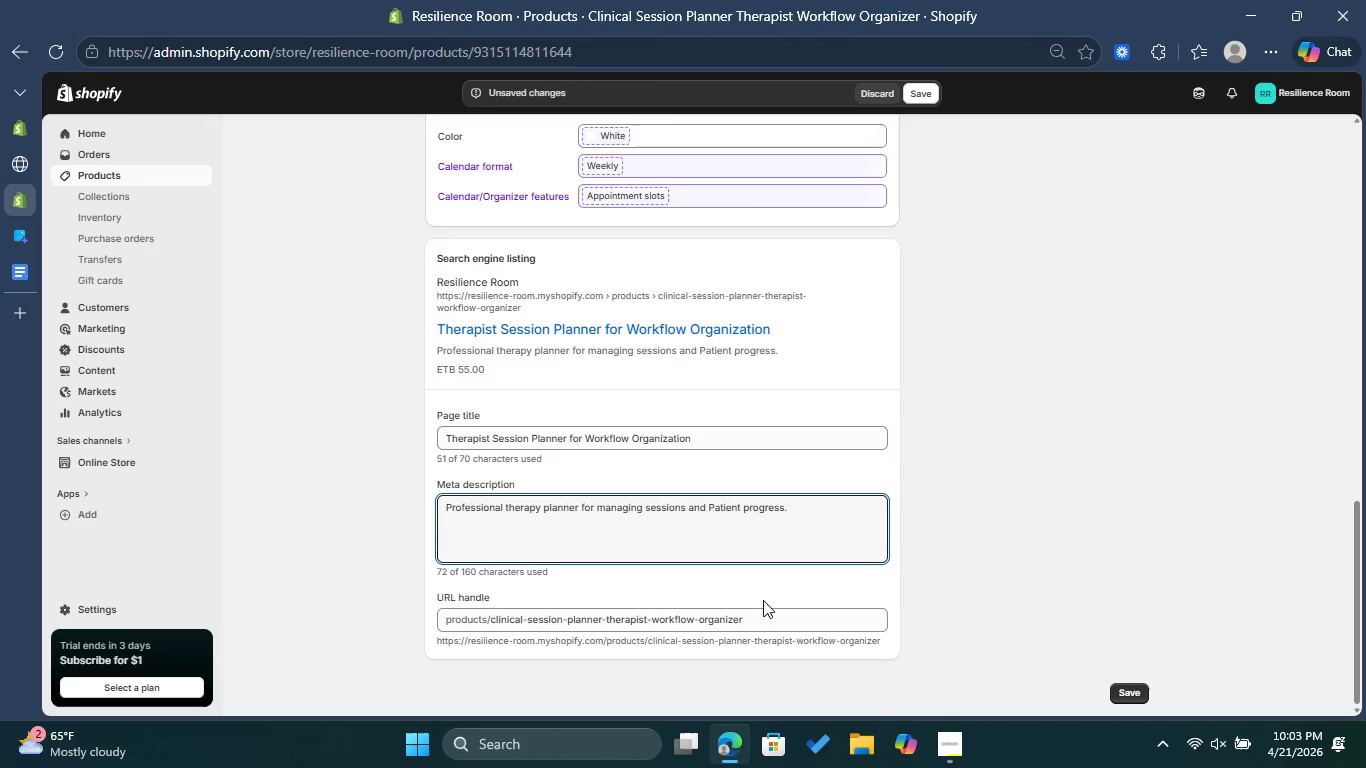 
wait(19.49)
 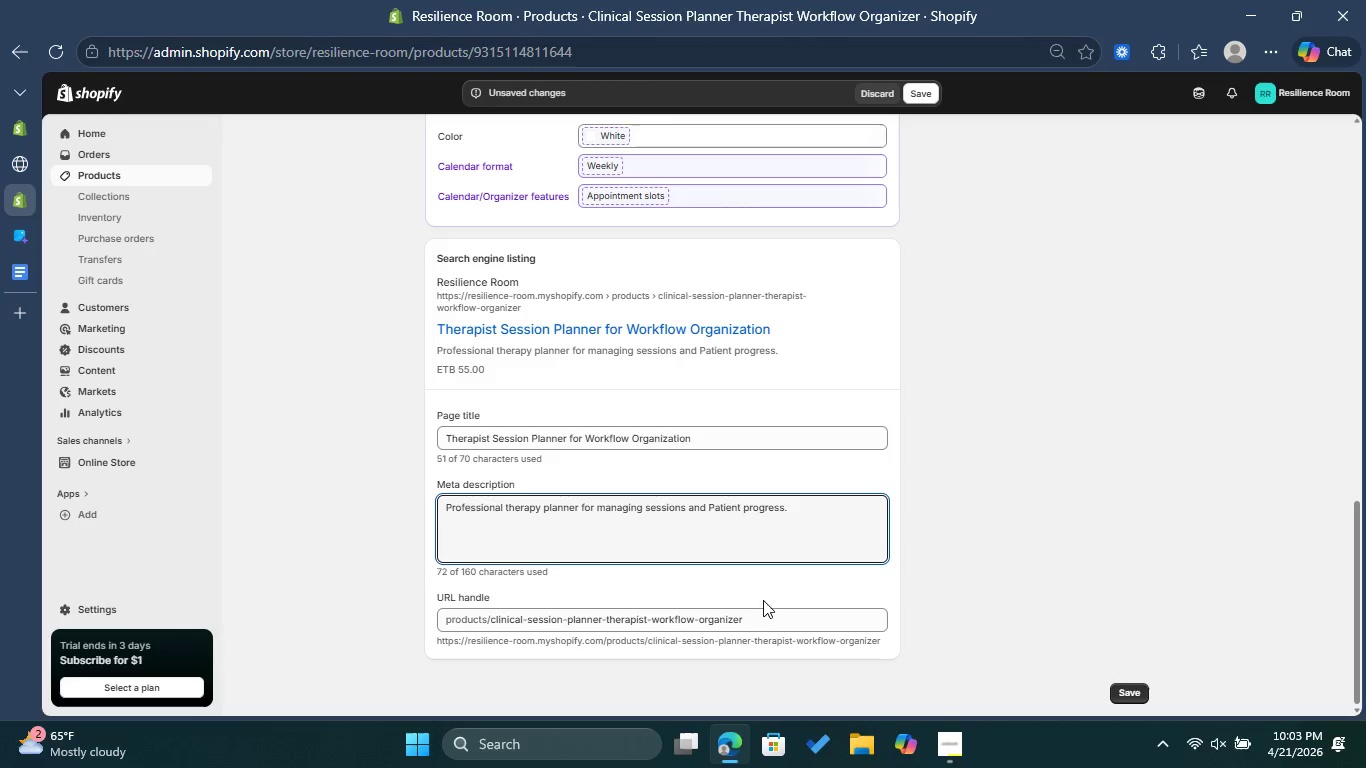 
left_click_drag(start_coordinate=[568, 614], to_coordinate=[481, 603])
 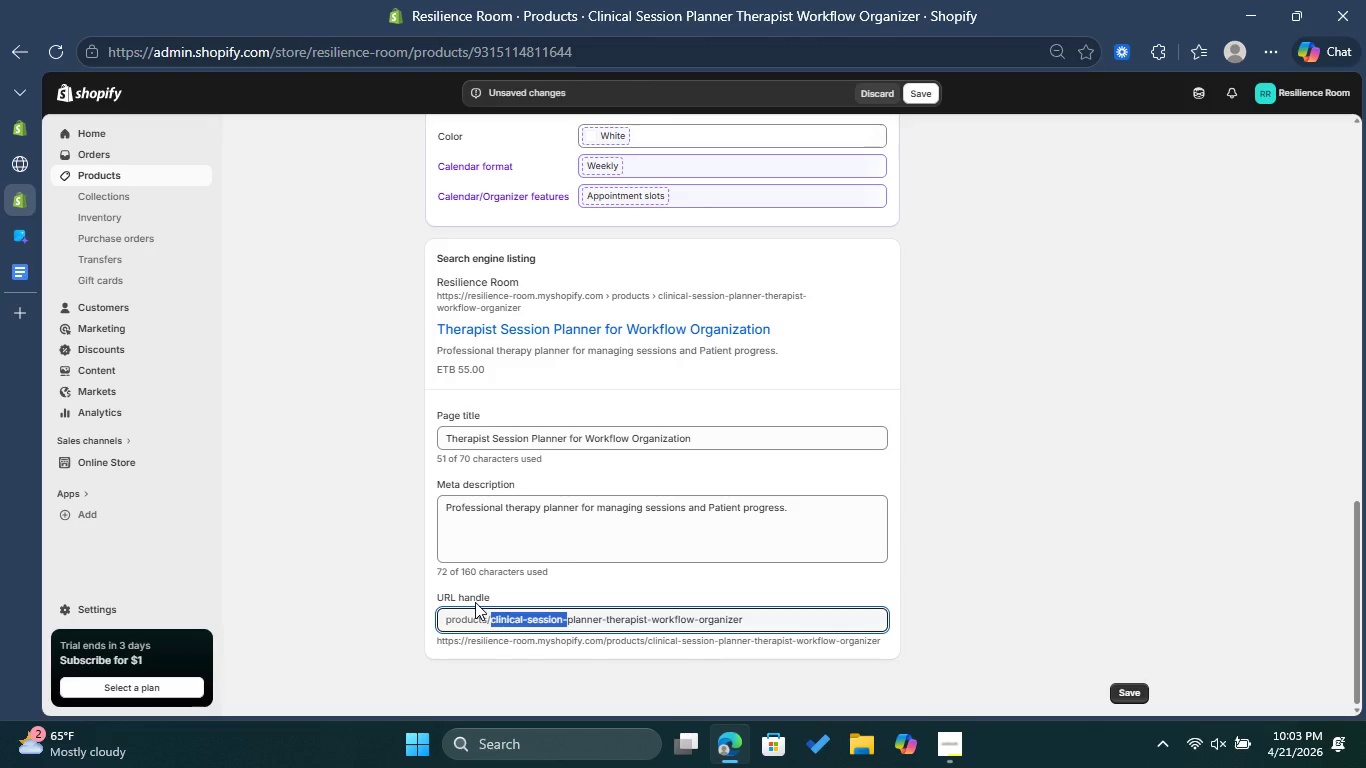 
key(Backspace)
 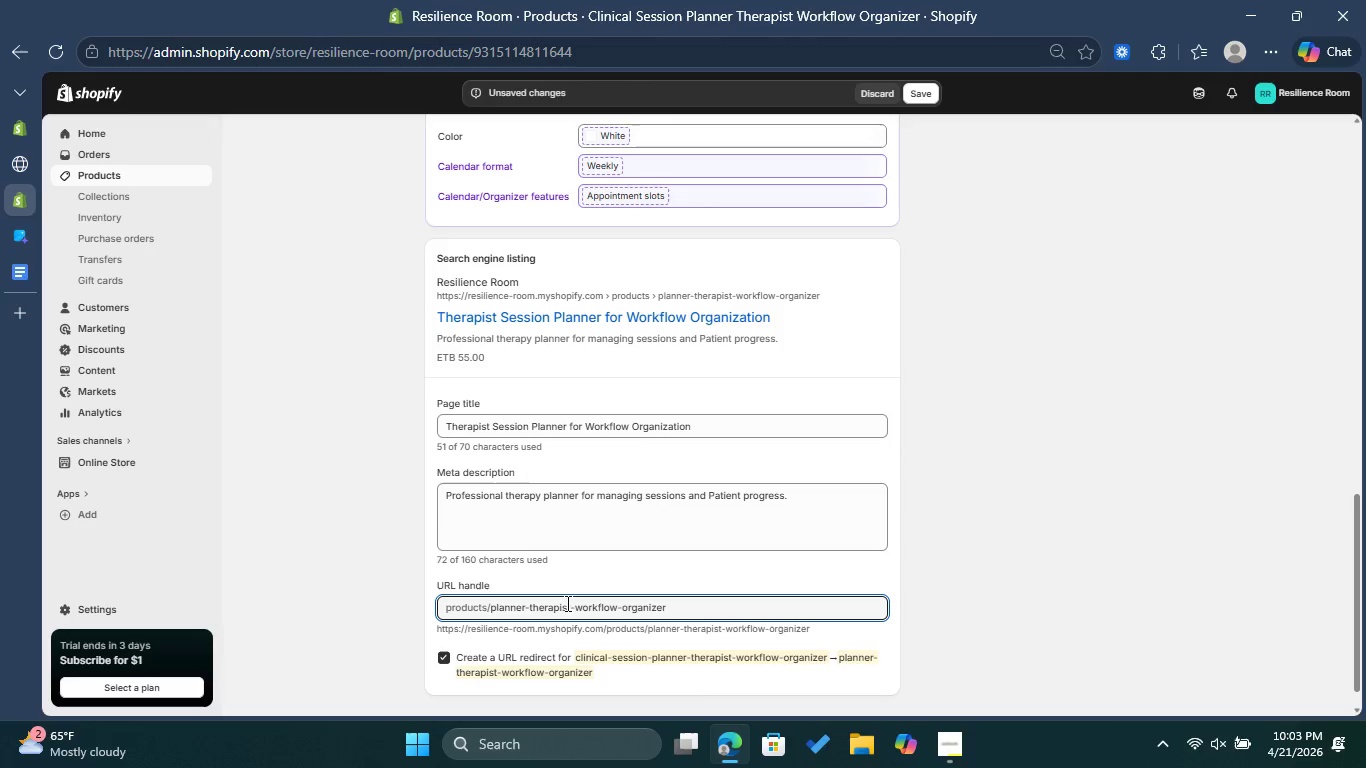 
left_click_drag(start_coordinate=[570, 603], to_coordinate=[673, 603])
 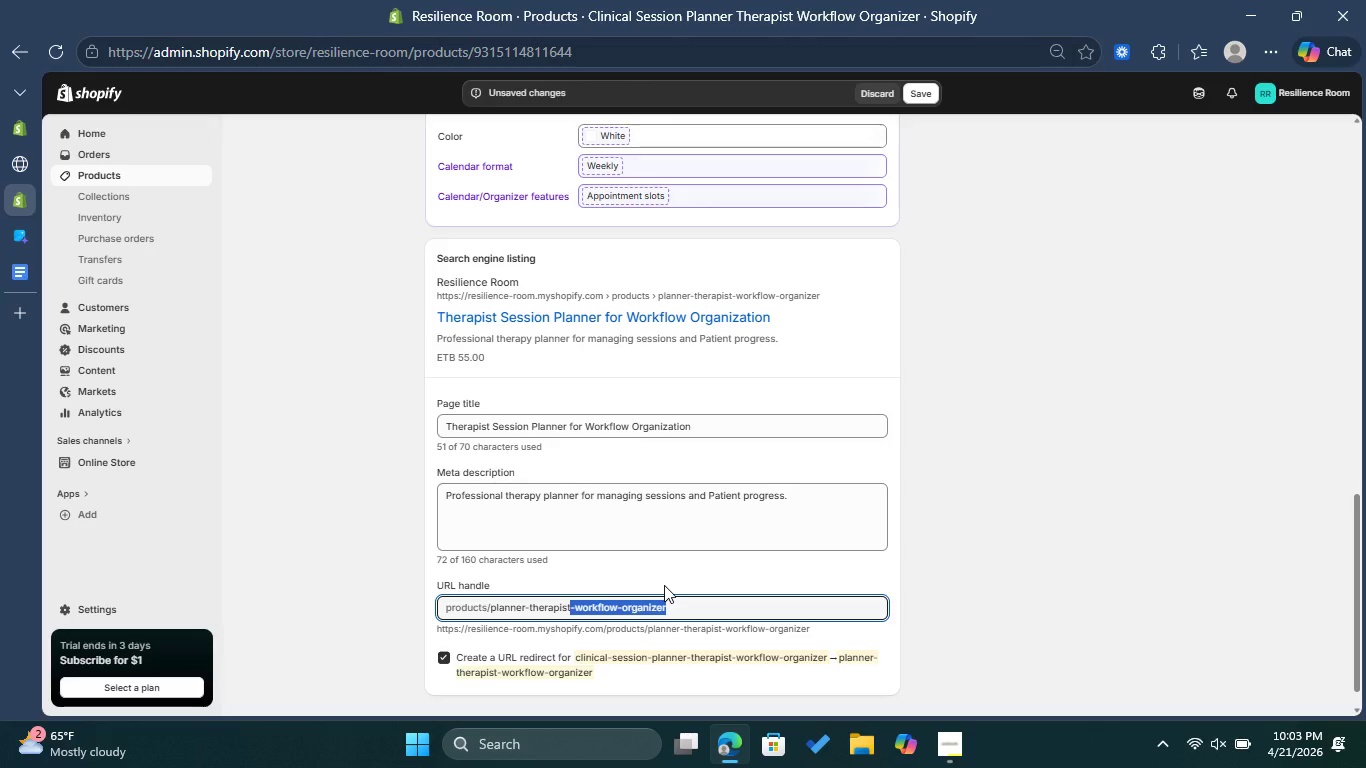 
key(Backspace)
 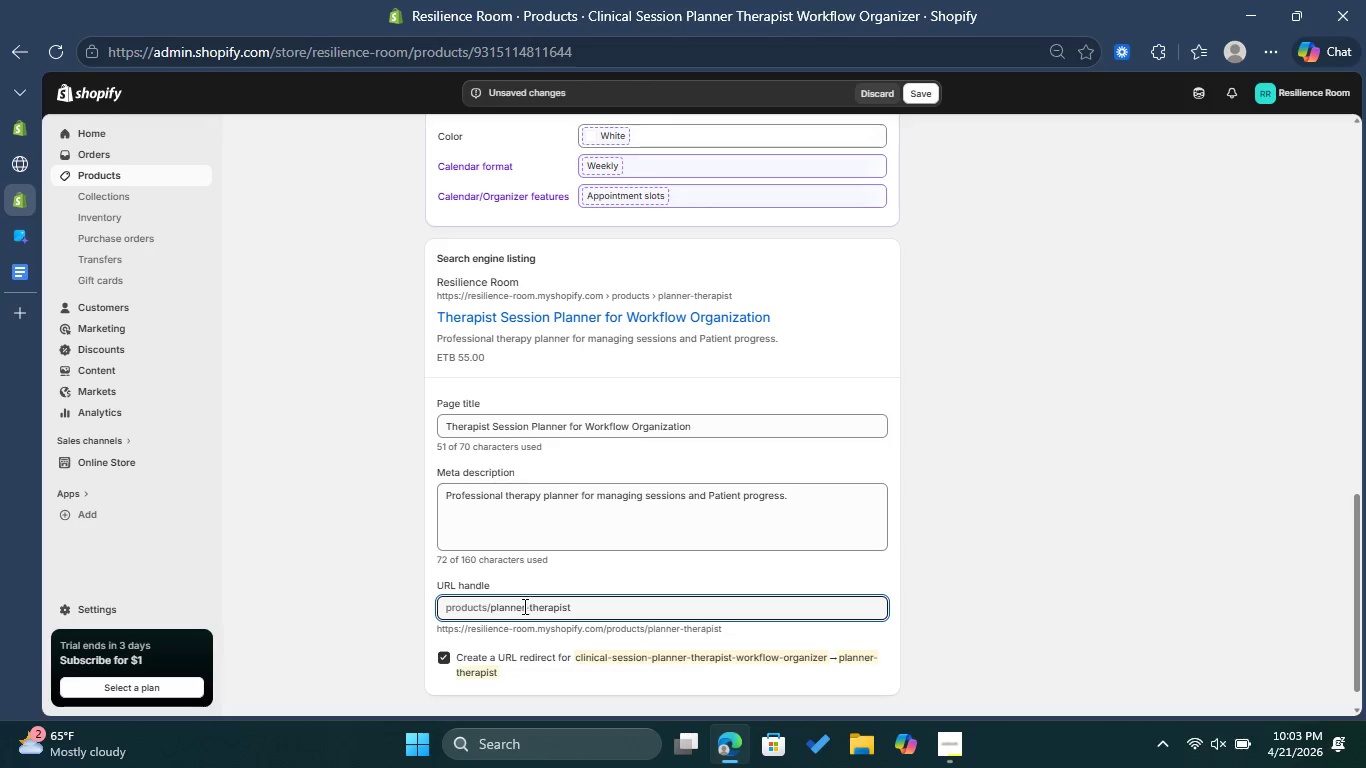 
wait(5.02)
 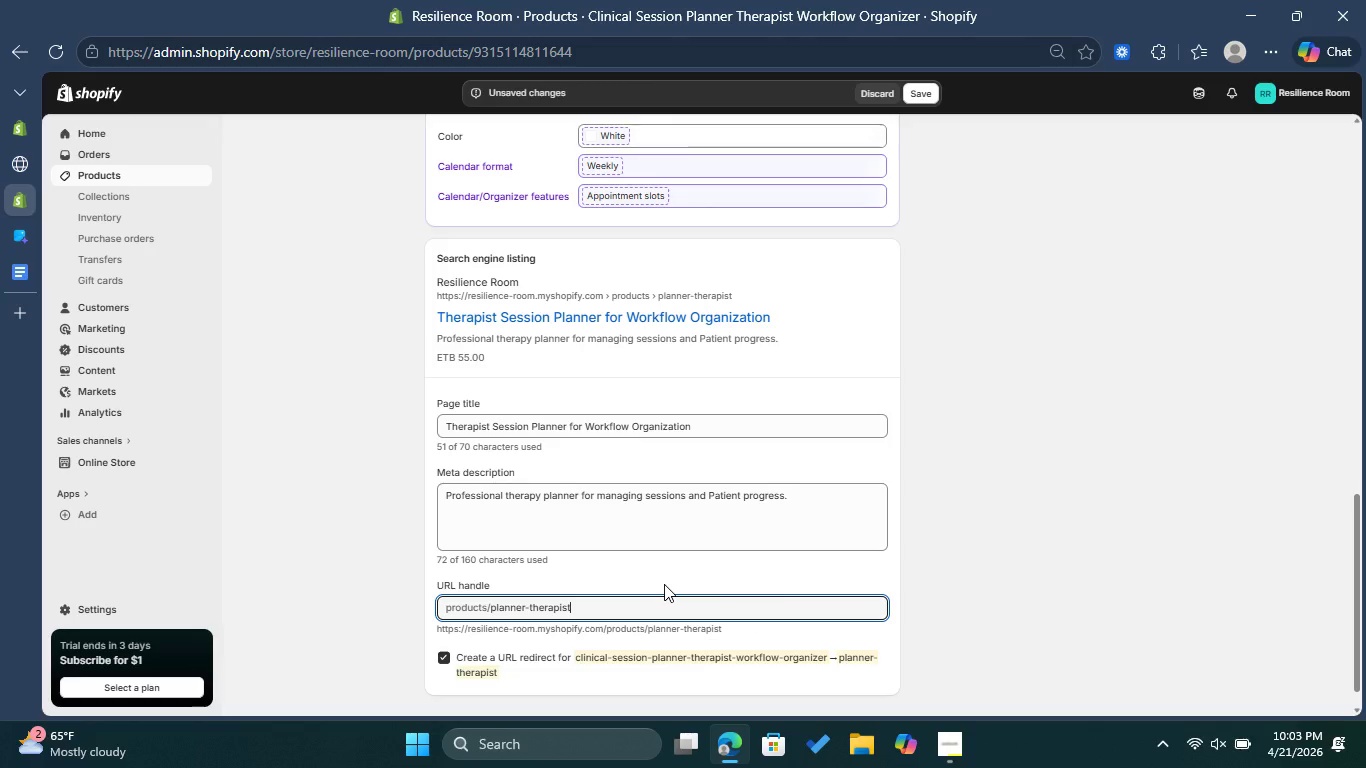 
left_click_drag(start_coordinate=[528, 603], to_coordinate=[486, 605])
 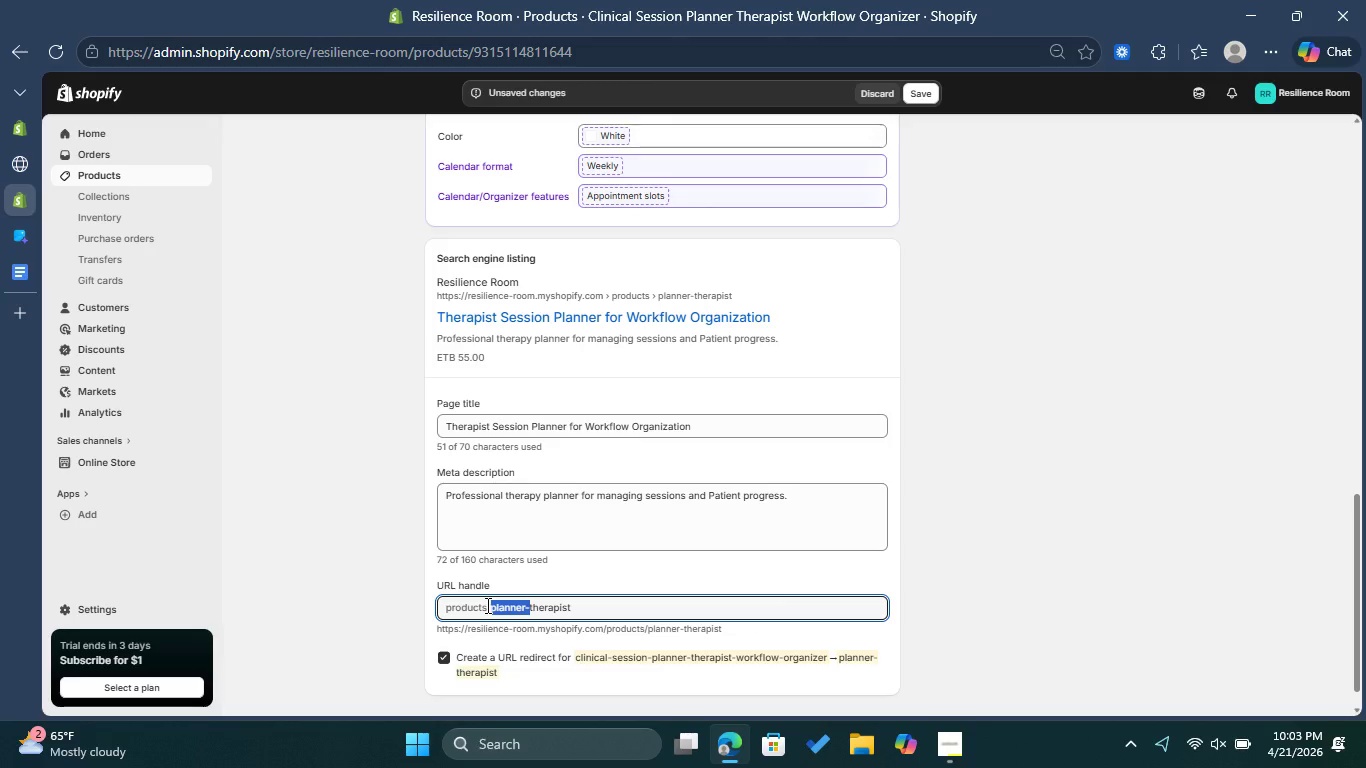 
key(Control+X)
 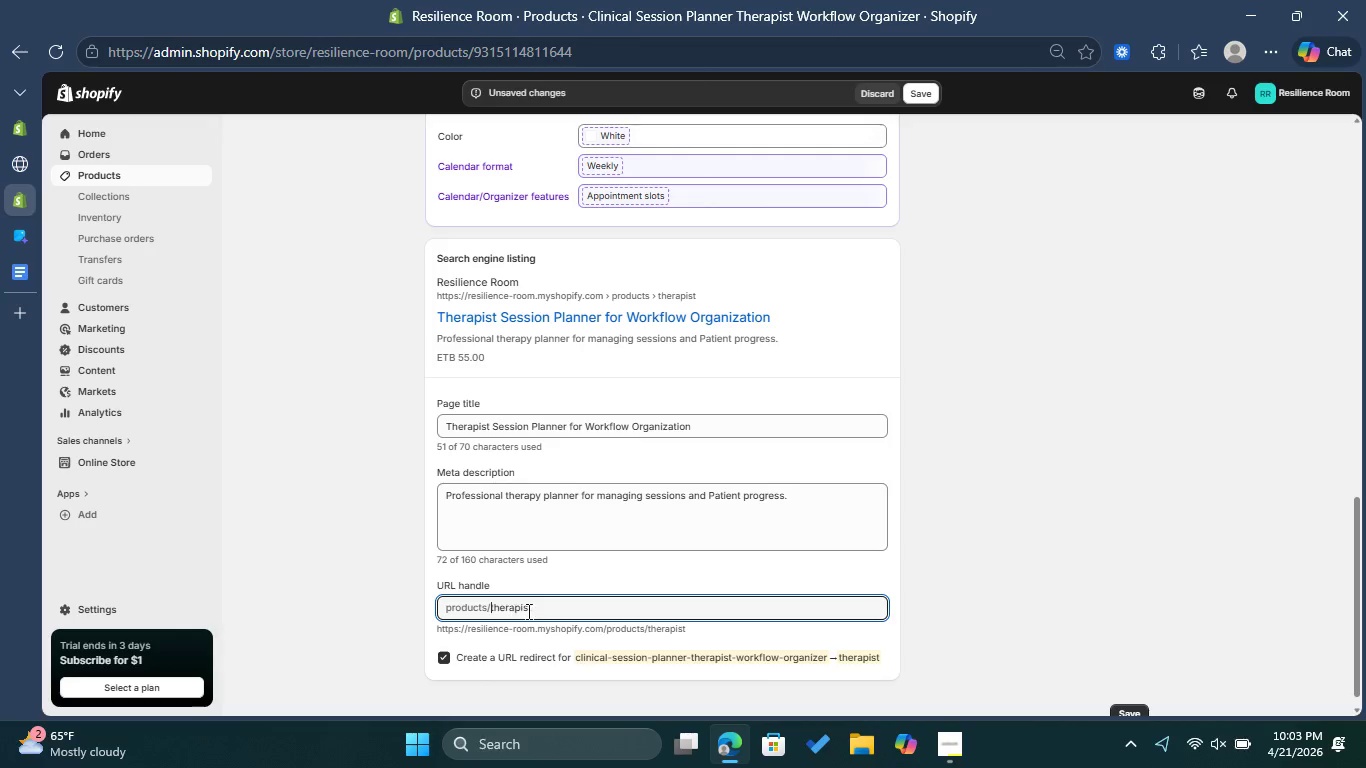 
left_click([539, 609])
 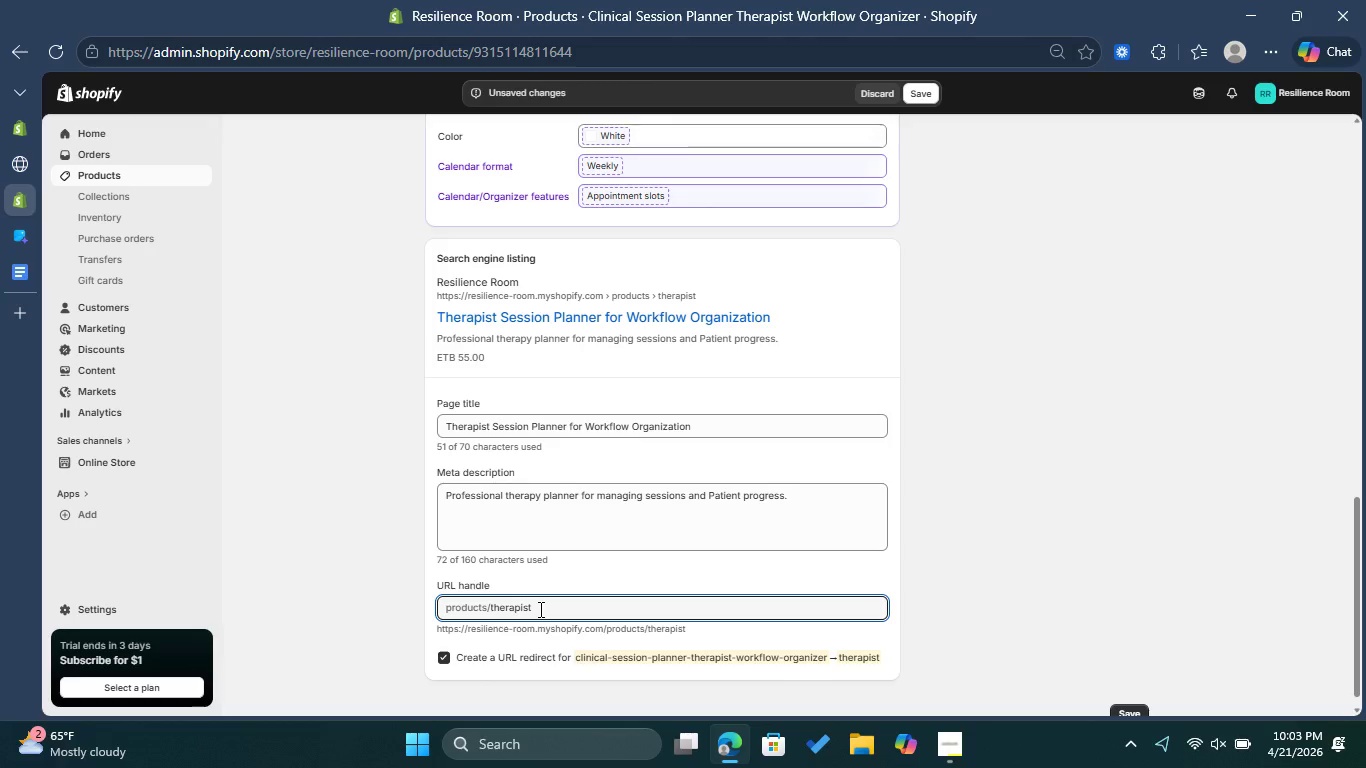 
key(Backspace)
 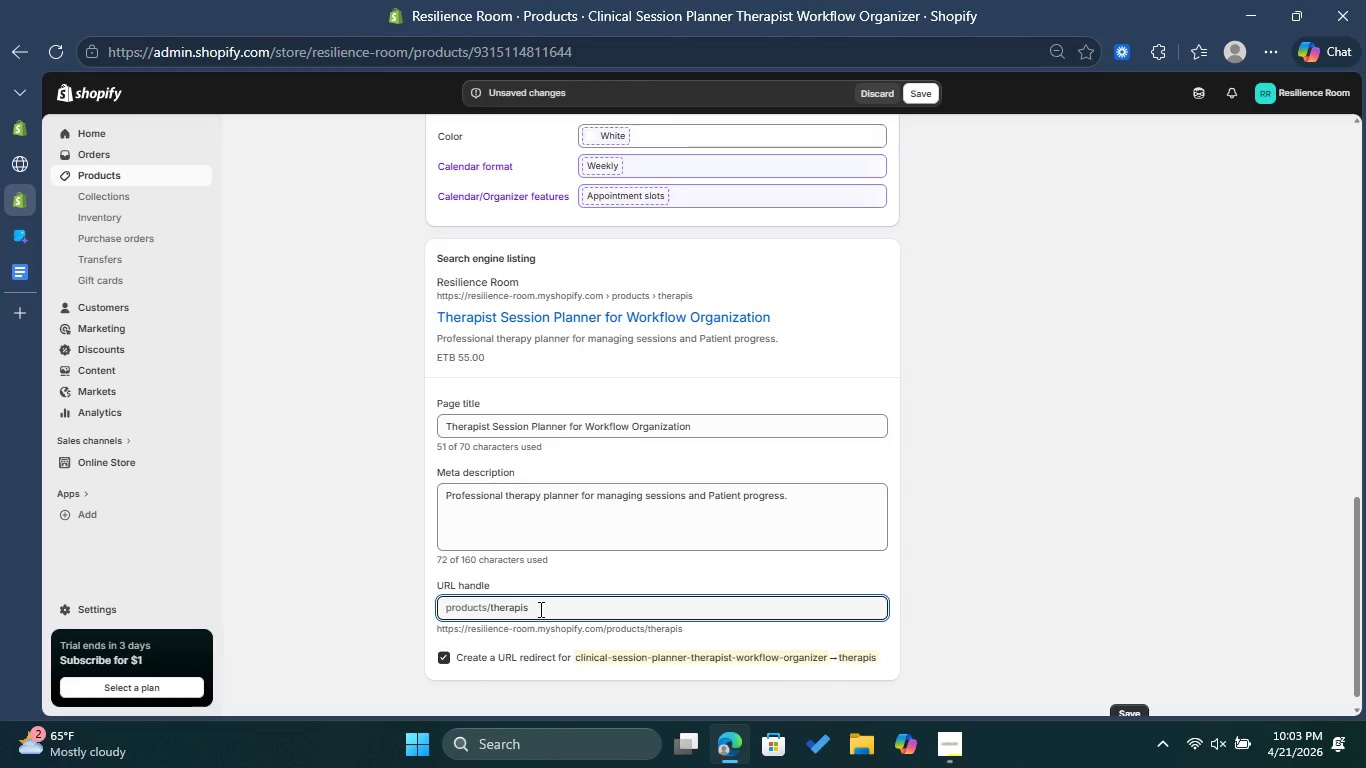 
key(Backspace)
 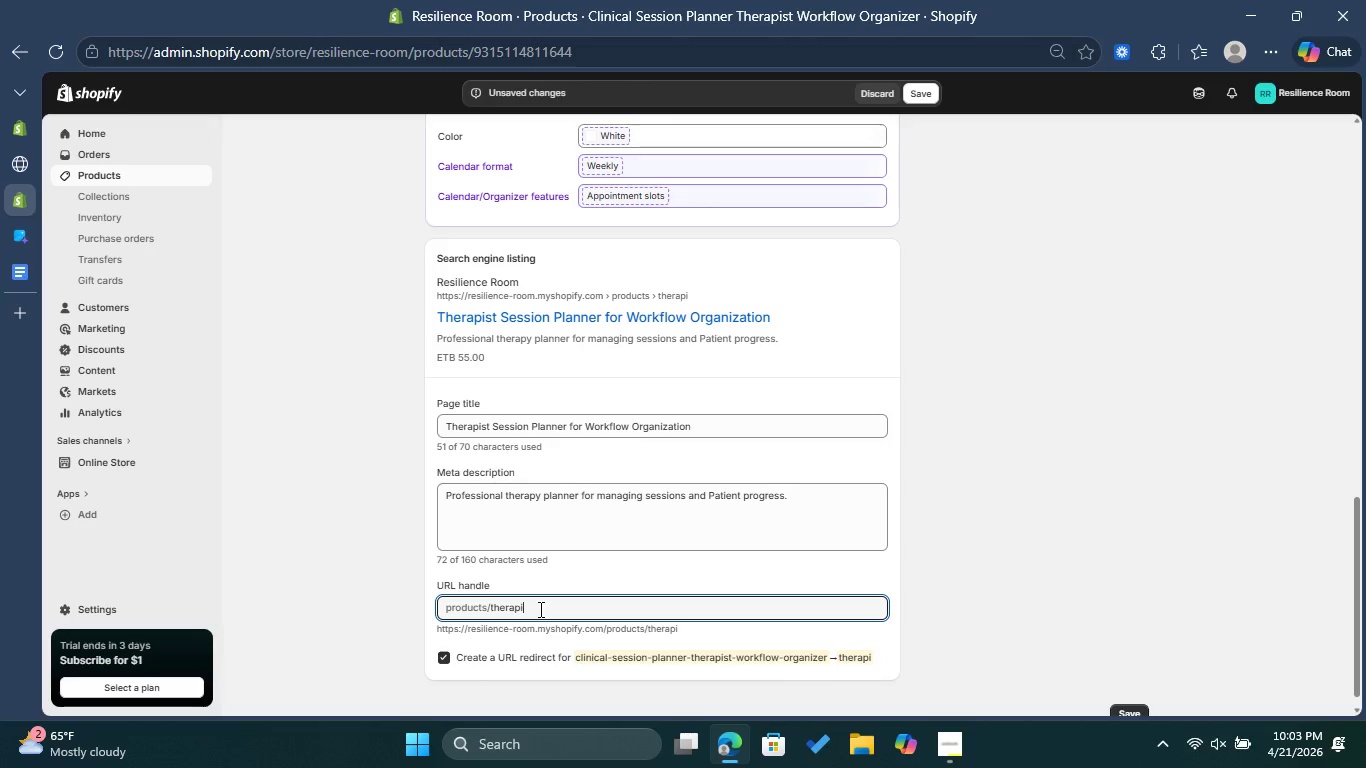 
key(Backspace)
 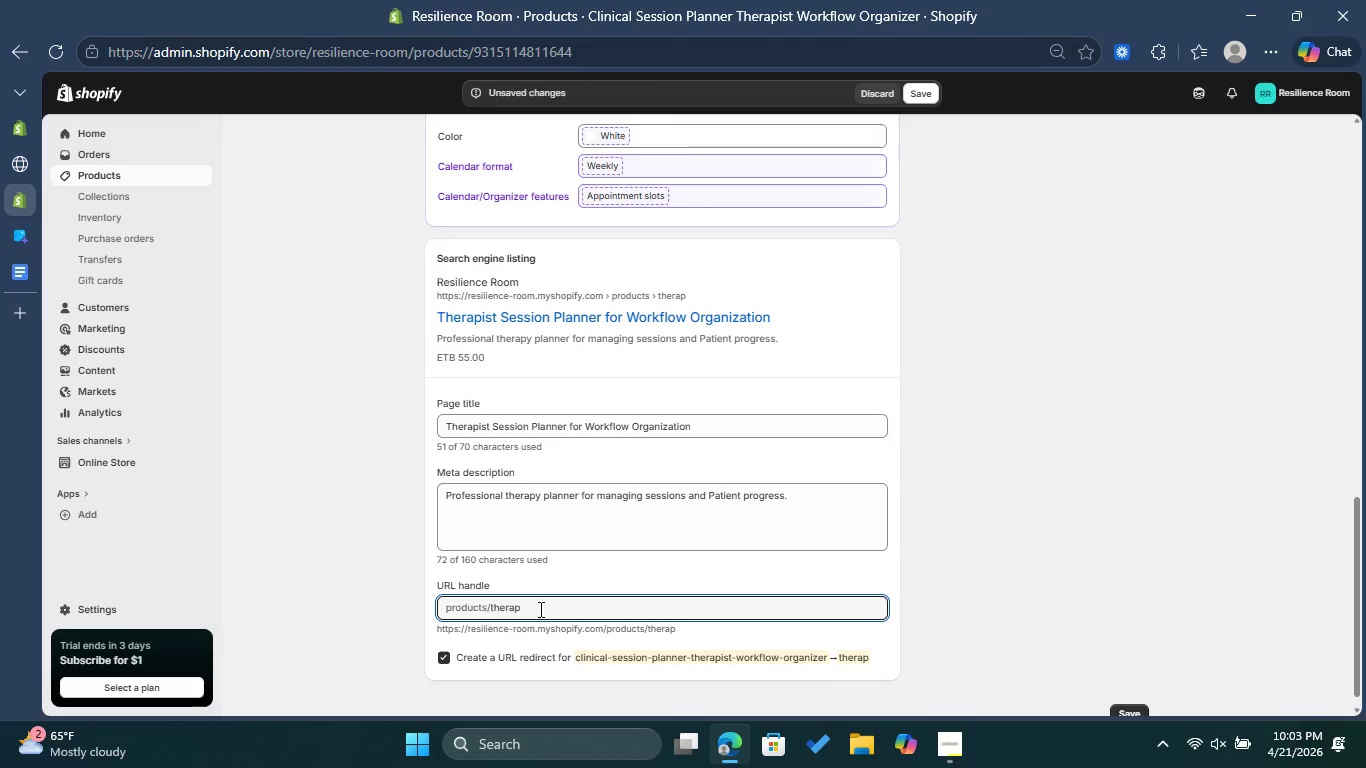 
key(Y)
 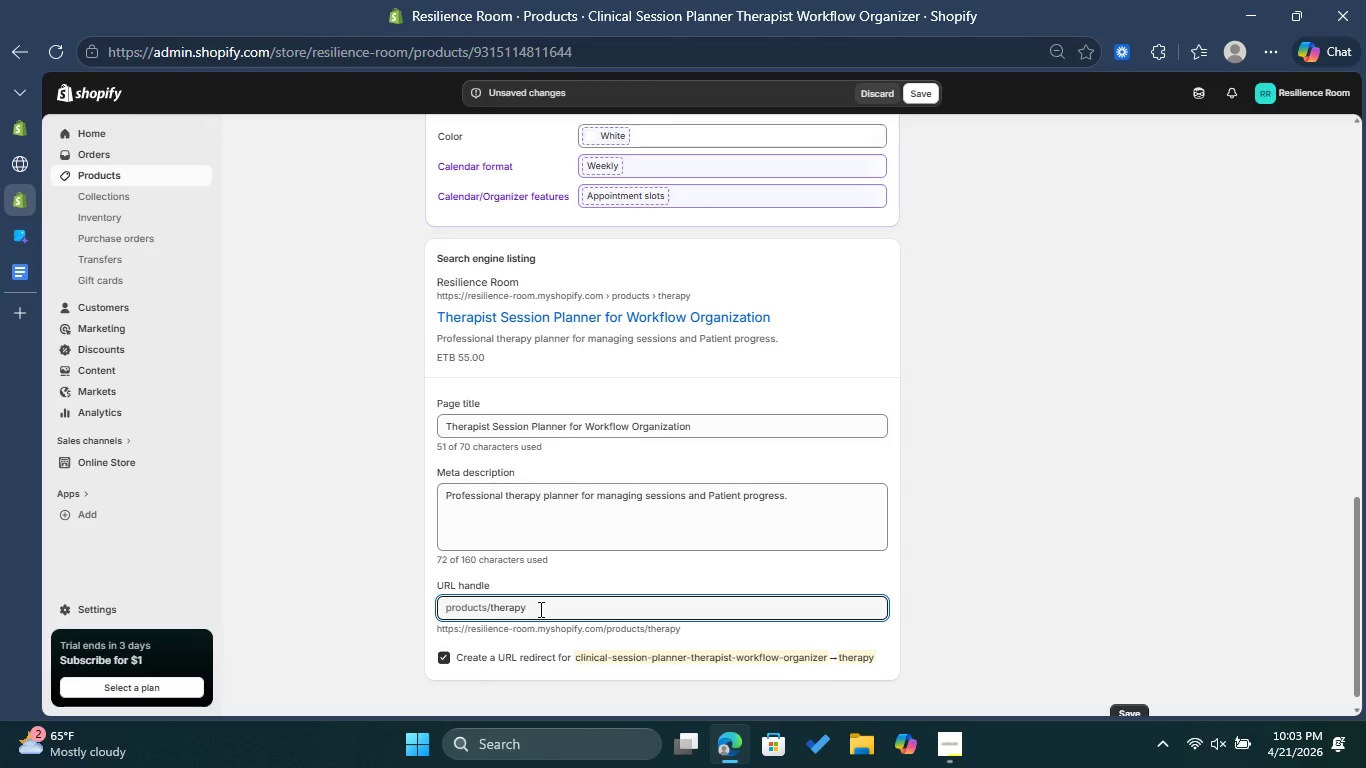 
key(Control+ControlLeft)
 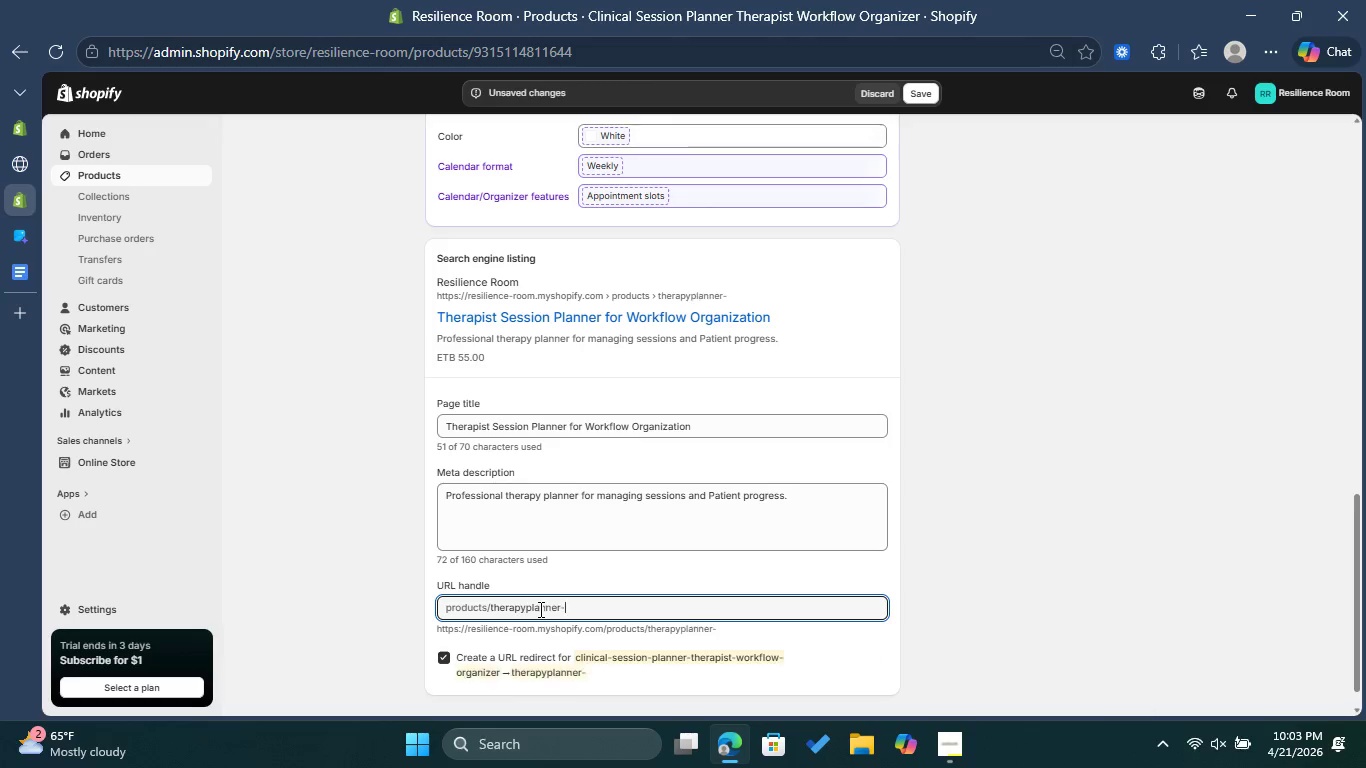 
key(Control+V)
 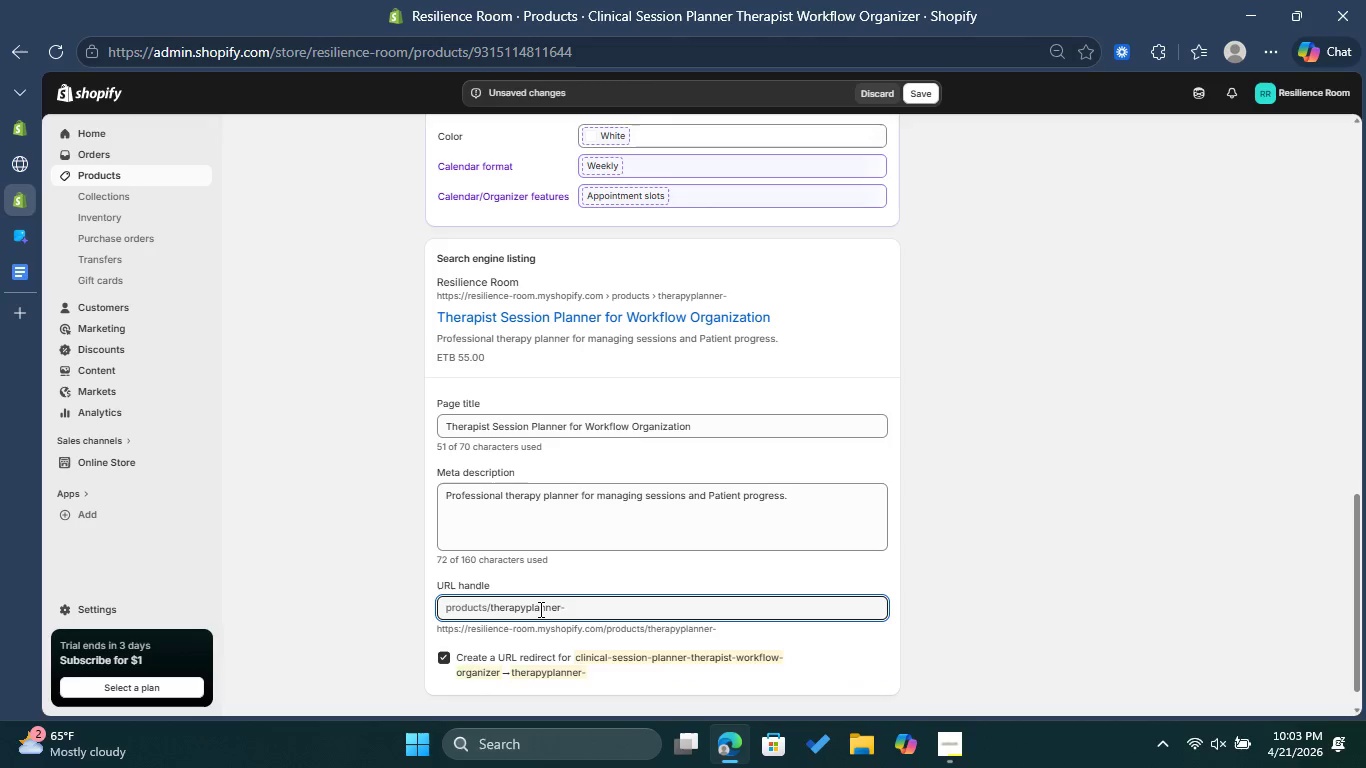 
key(ArrowLeft)
 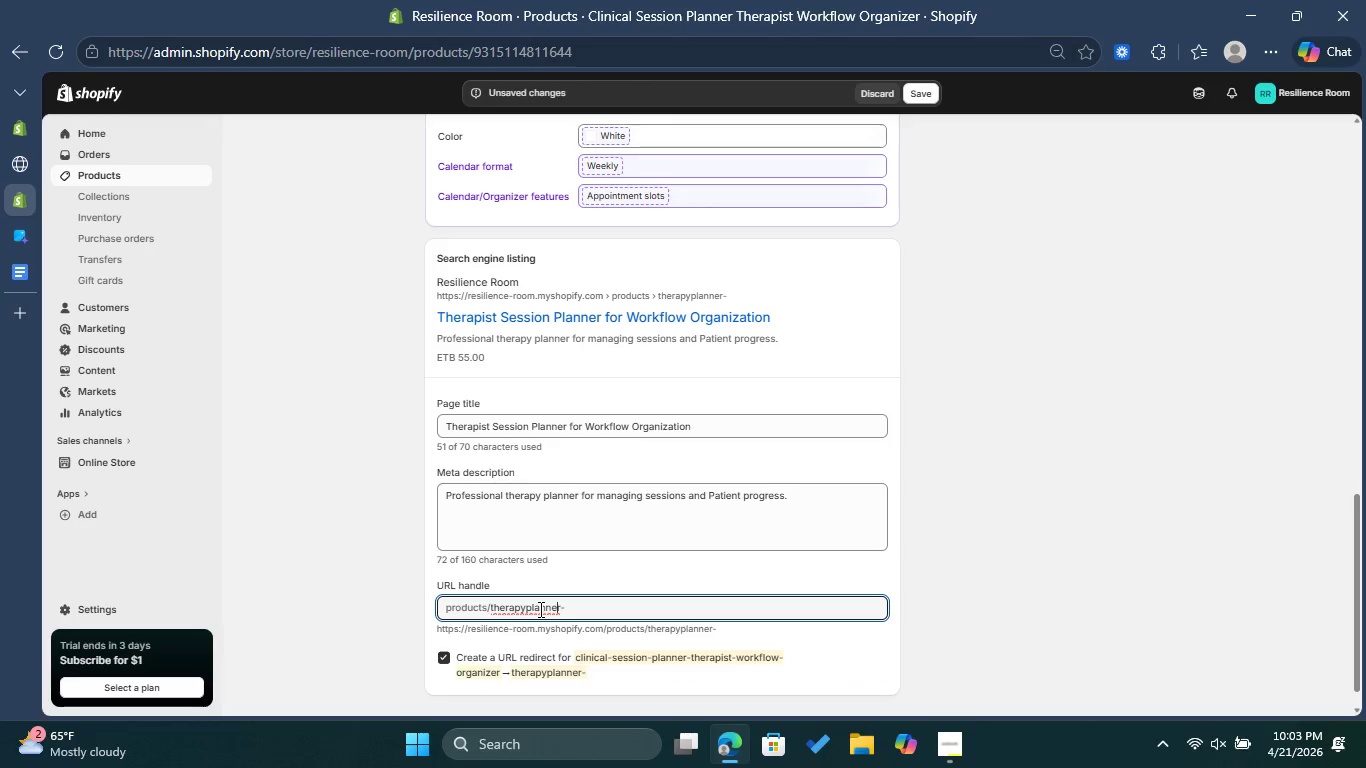 
key(ArrowLeft)
 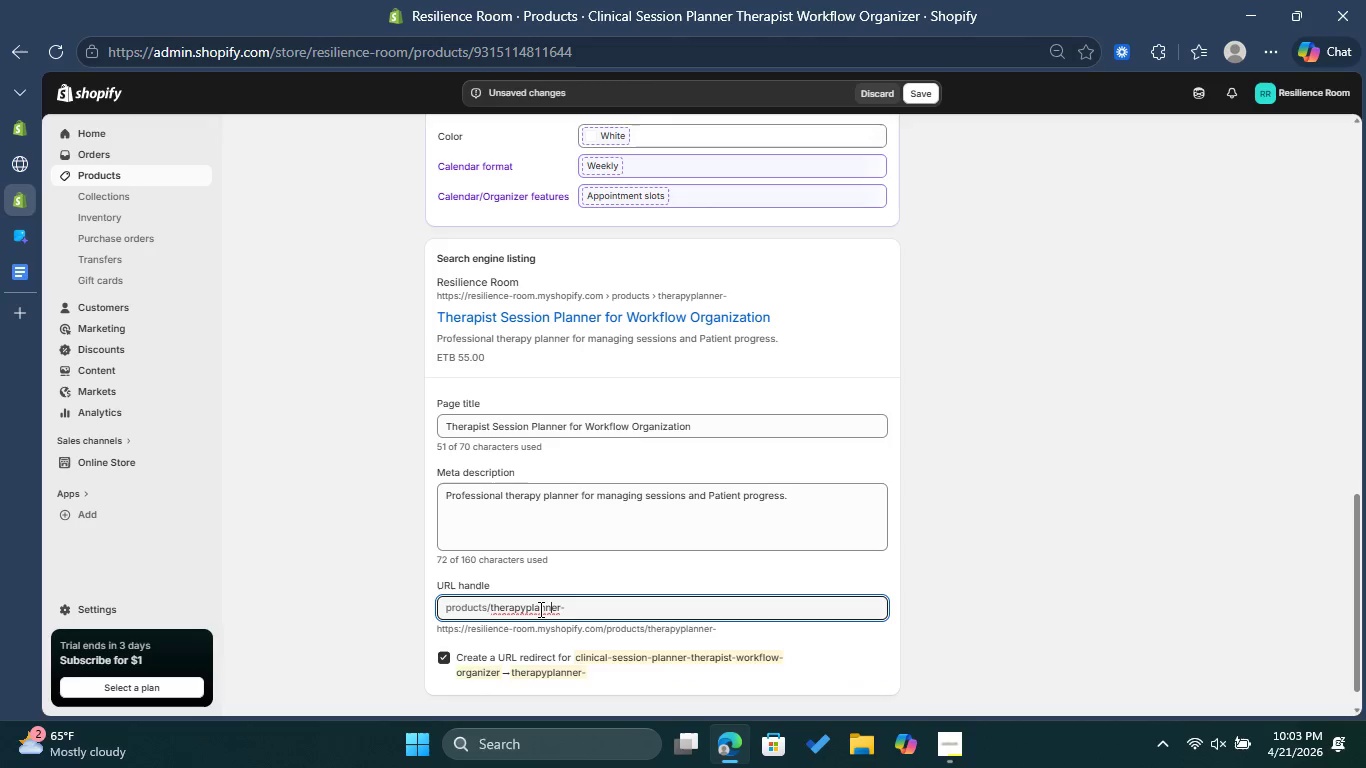 
key(ArrowLeft)
 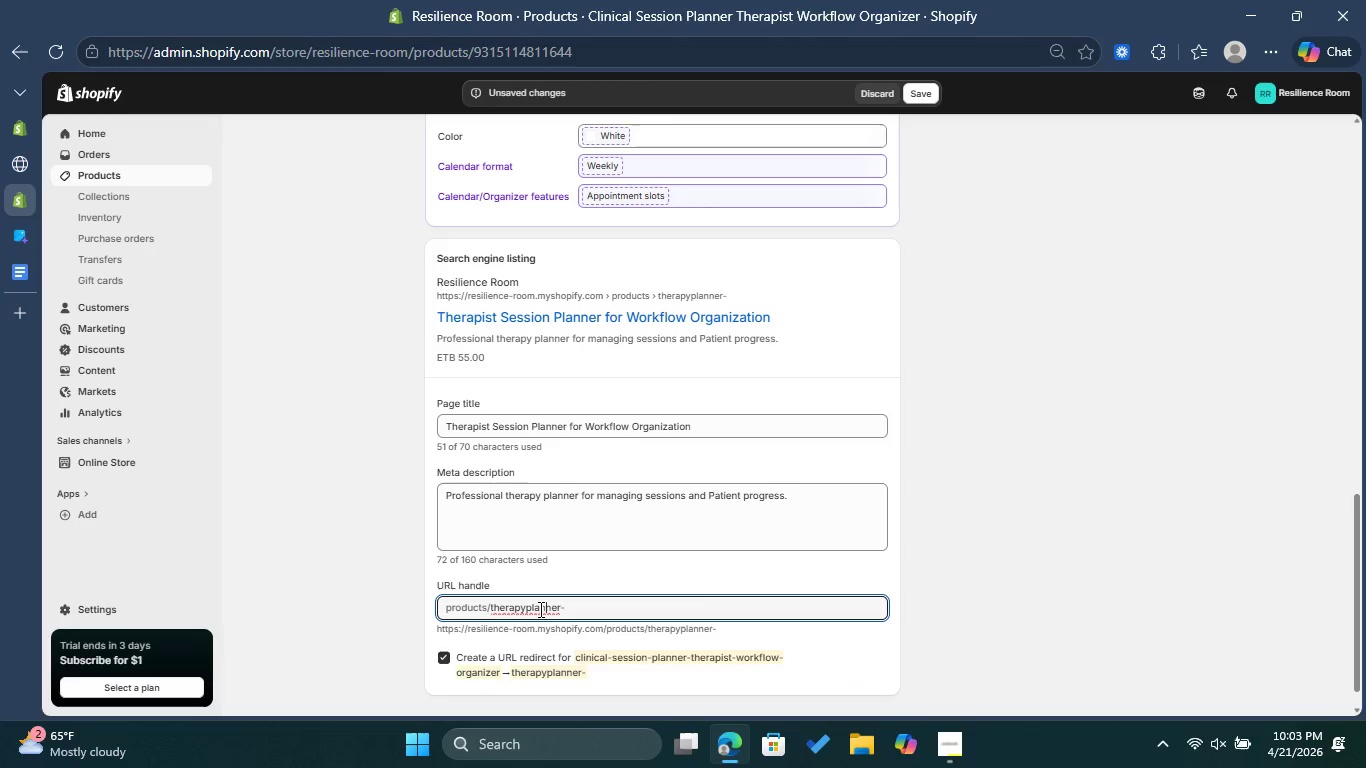 
key(ArrowLeft)
 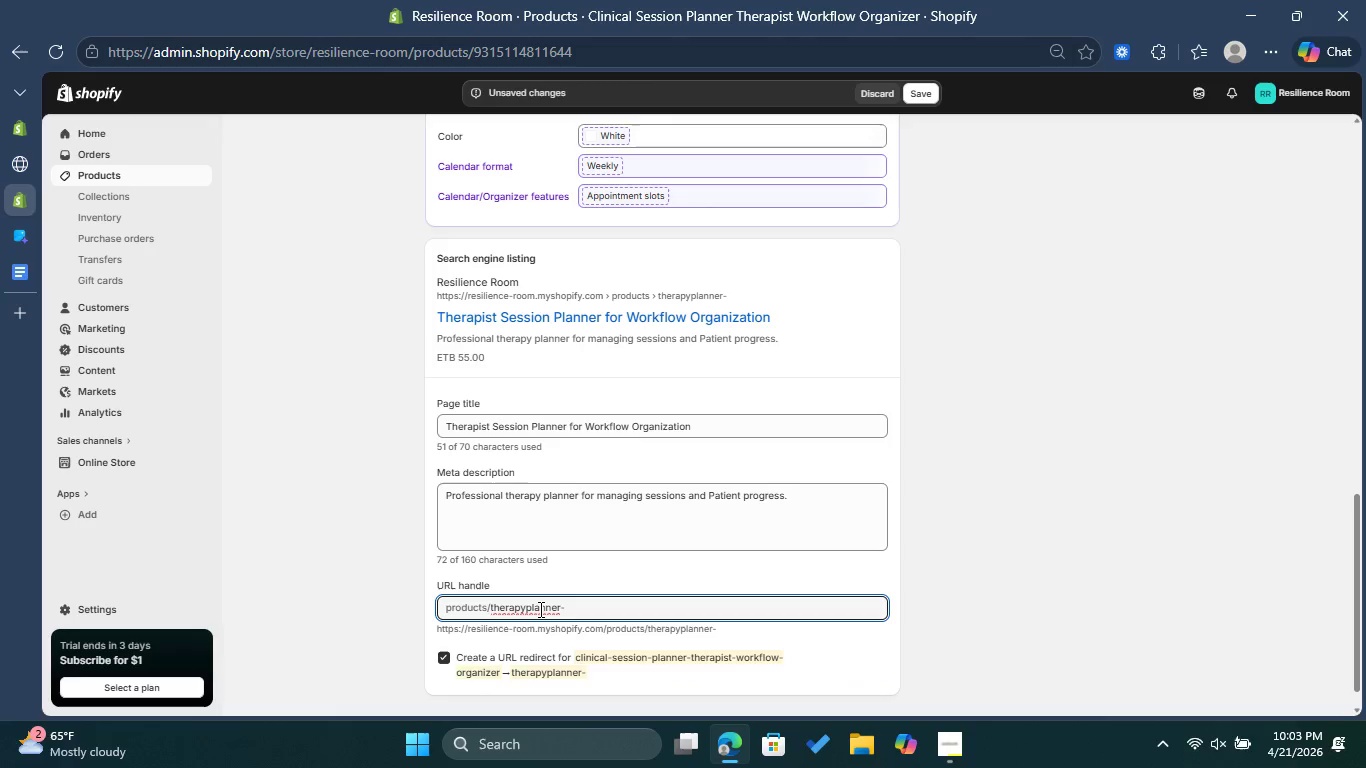 
key(ArrowLeft)
 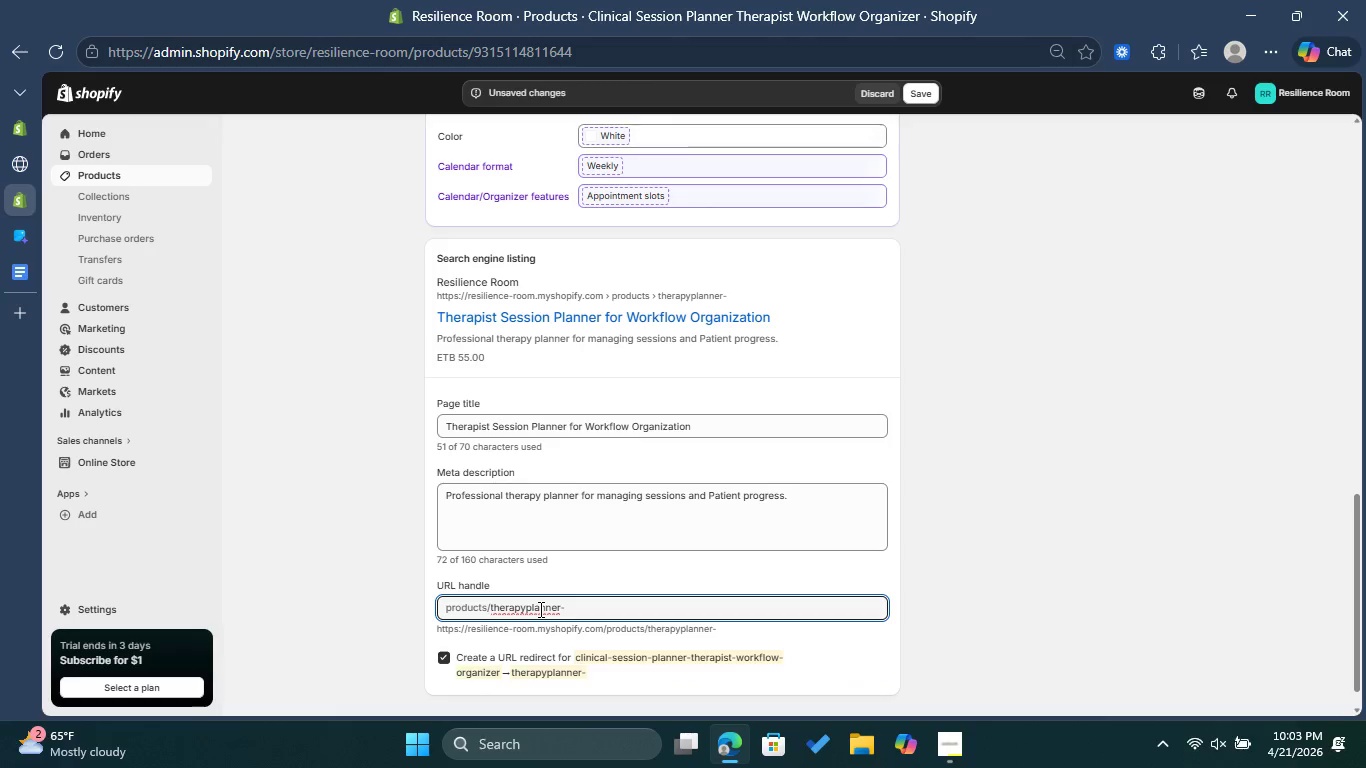 
key(ArrowLeft)
 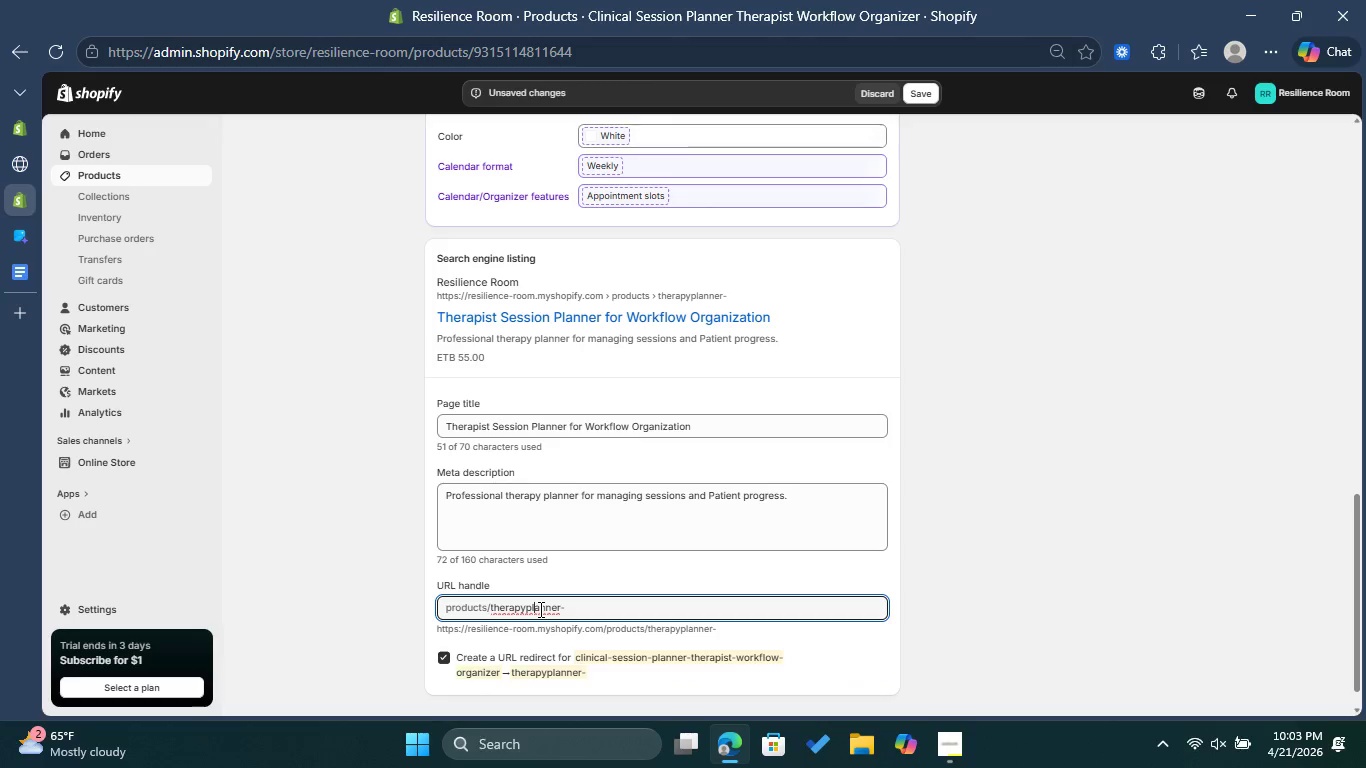 
key(ArrowLeft)
 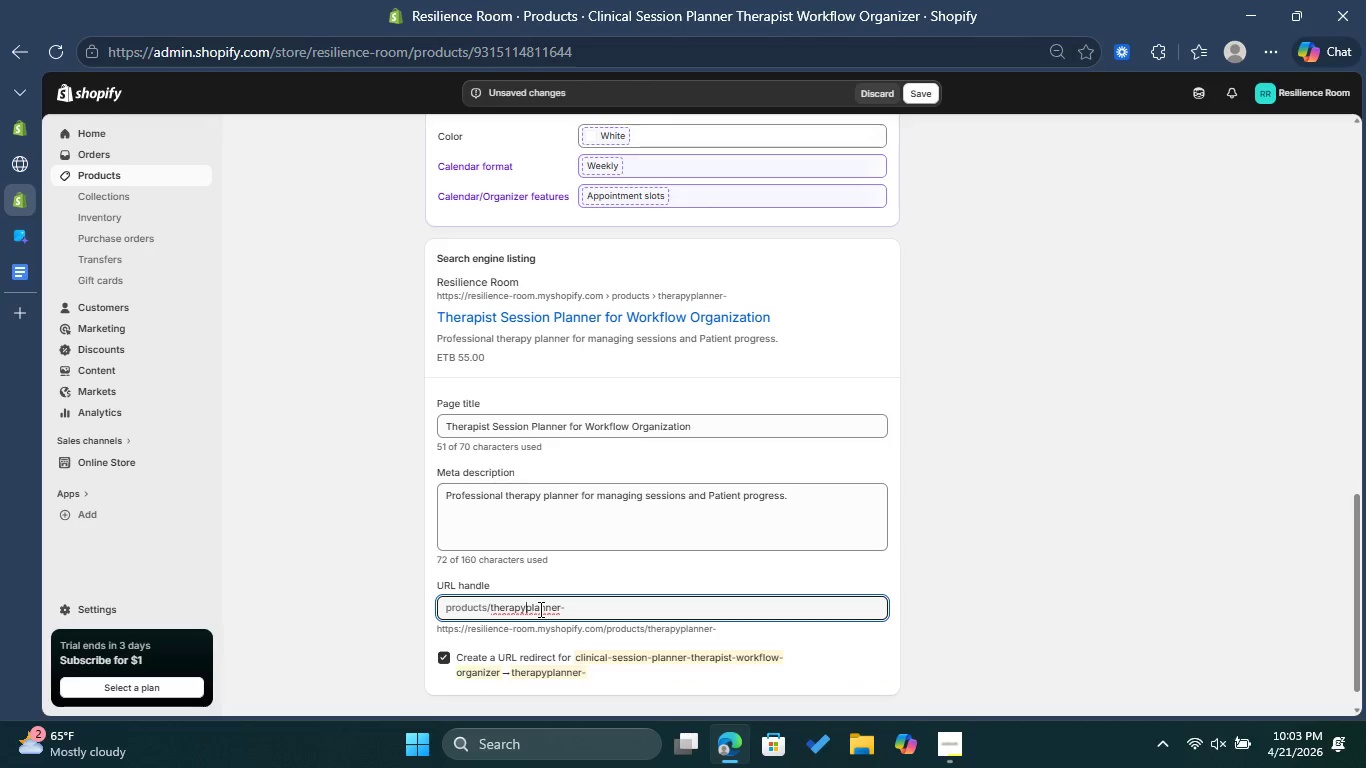 
key(ArrowLeft)
 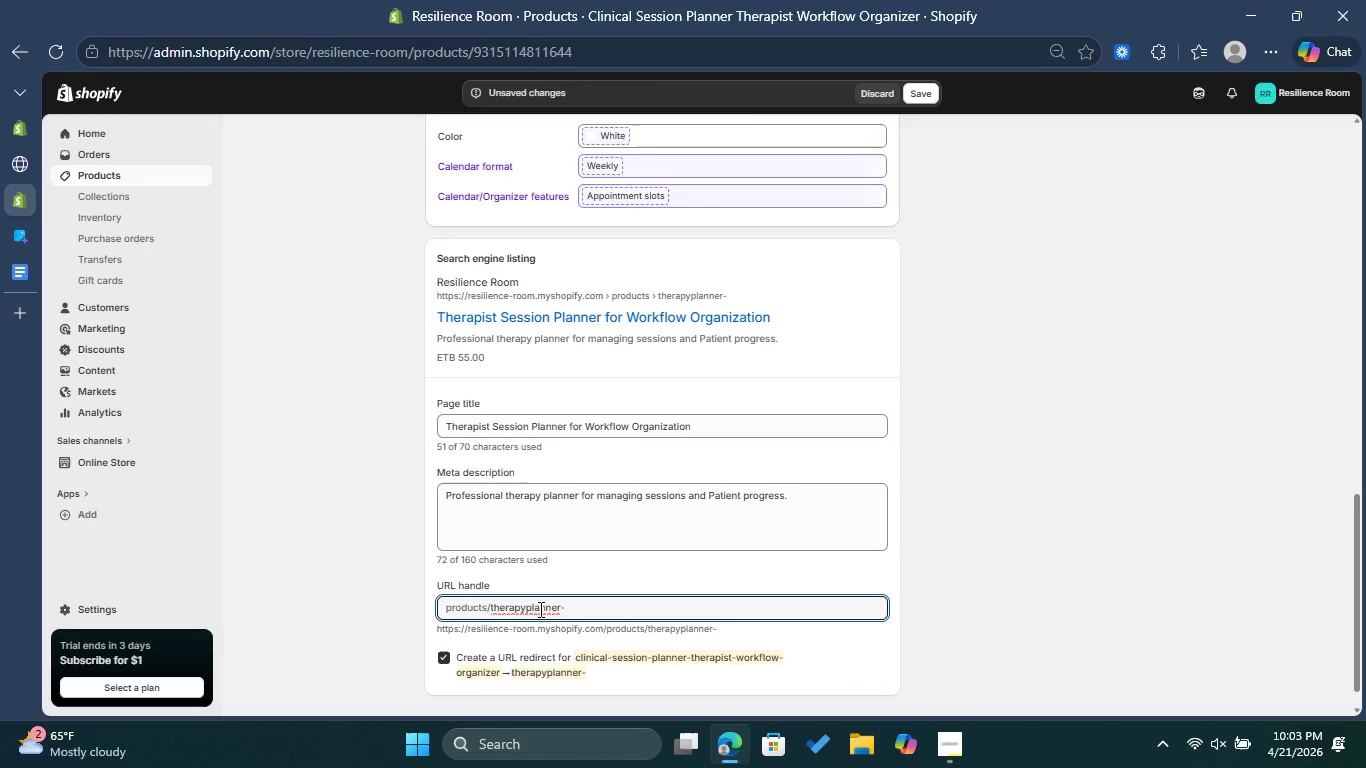 
key(Minus)
 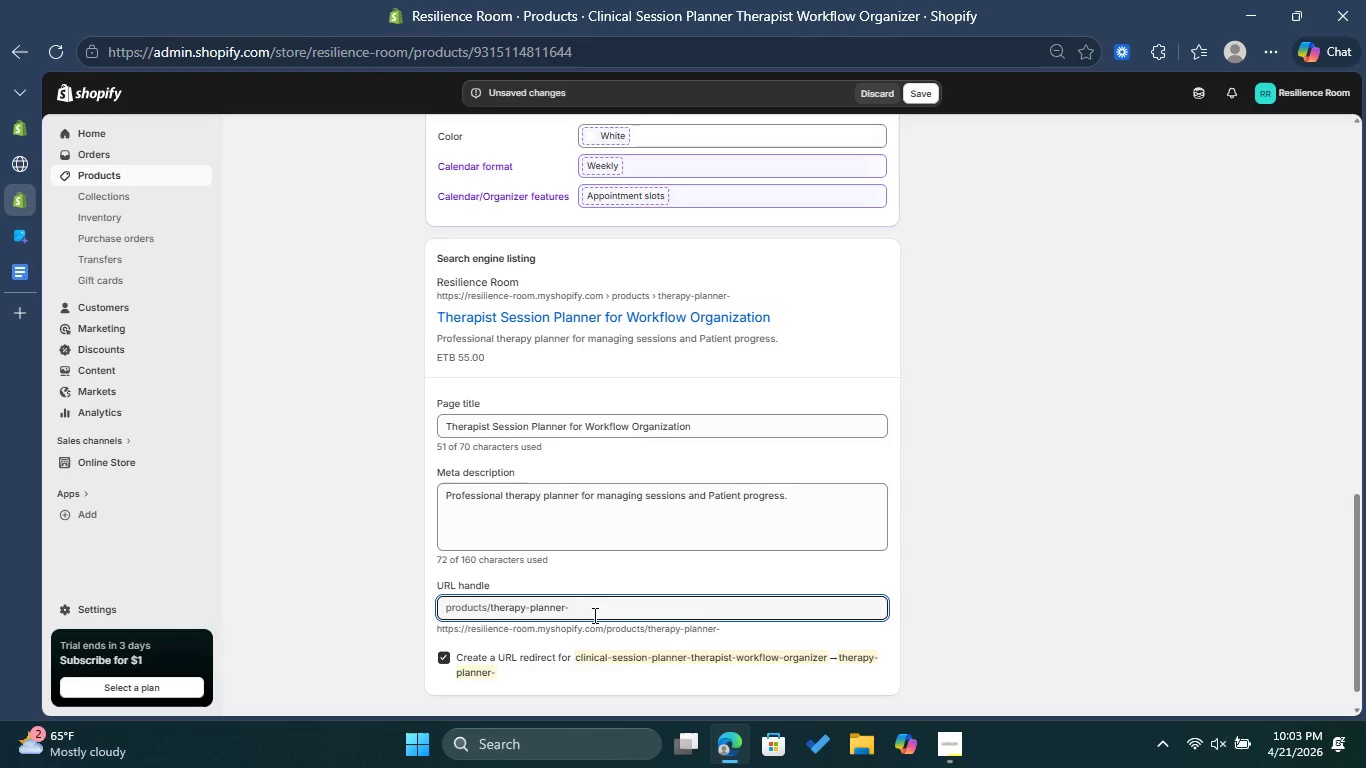 
left_click([593, 615])
 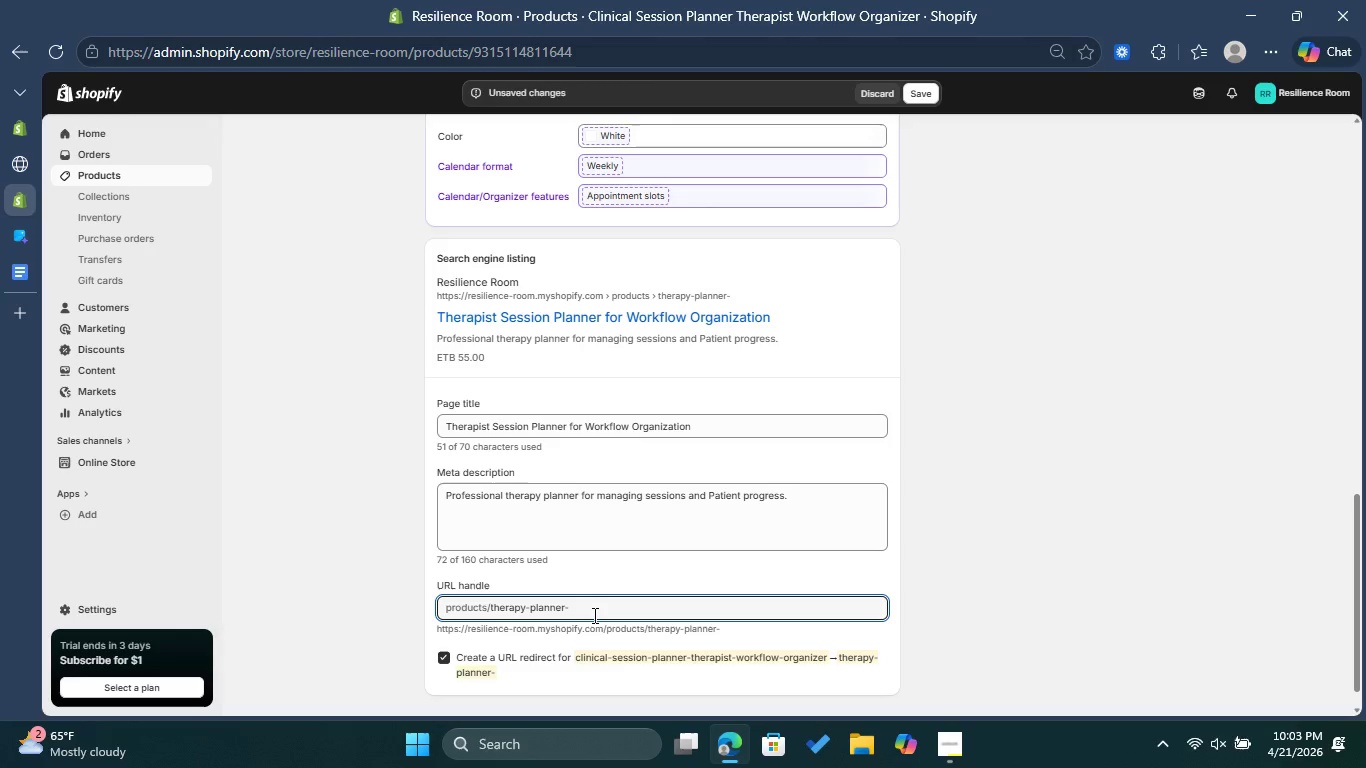 
key(Backspace)
 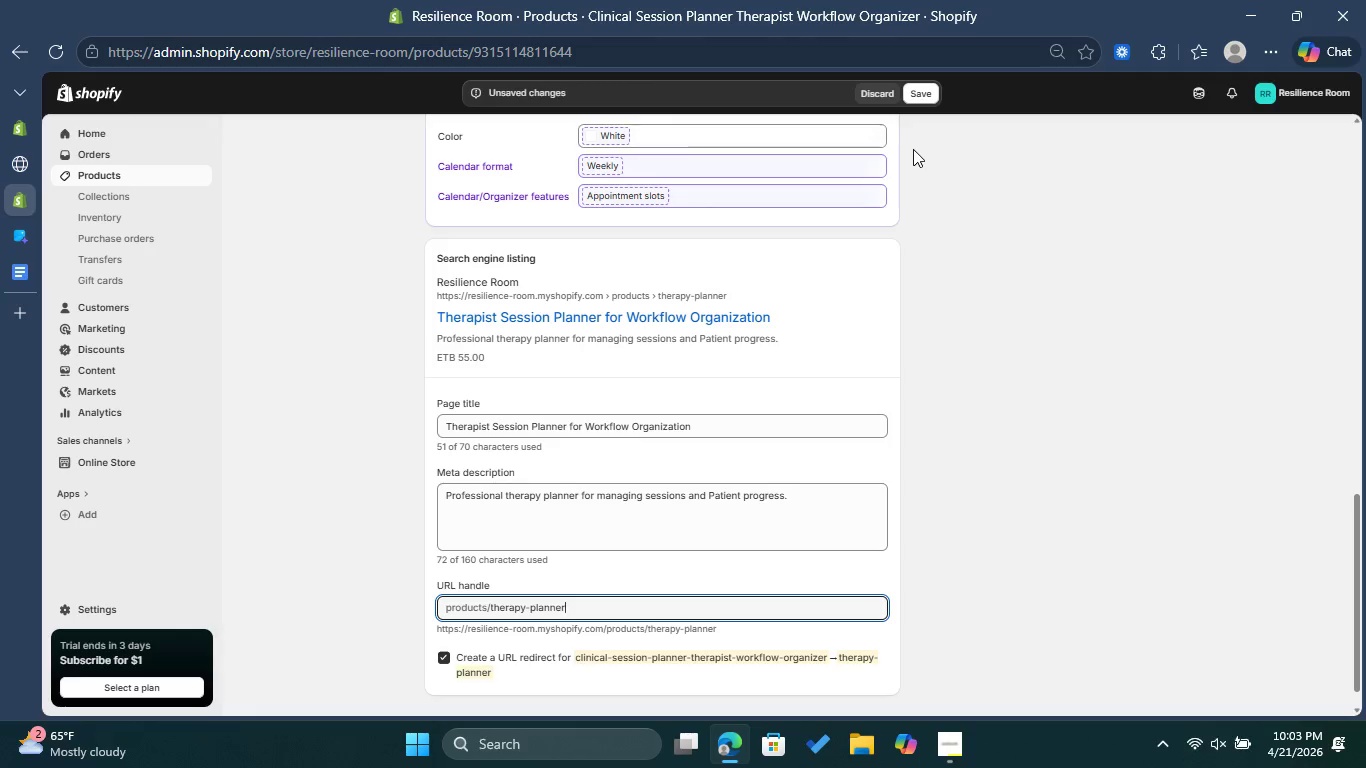 
left_click([927, 99])
 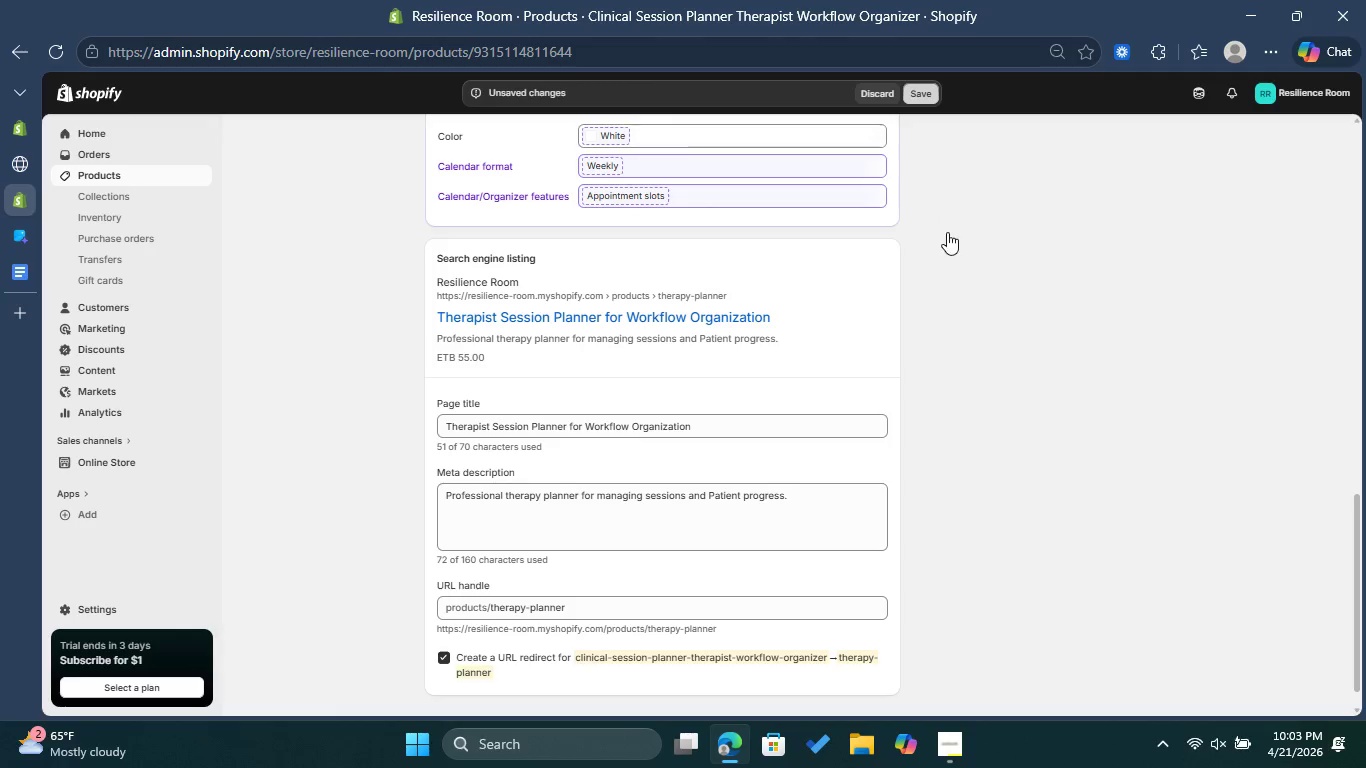 
scroll: coordinate [947, 235], scroll_direction: down, amount: 4.0
 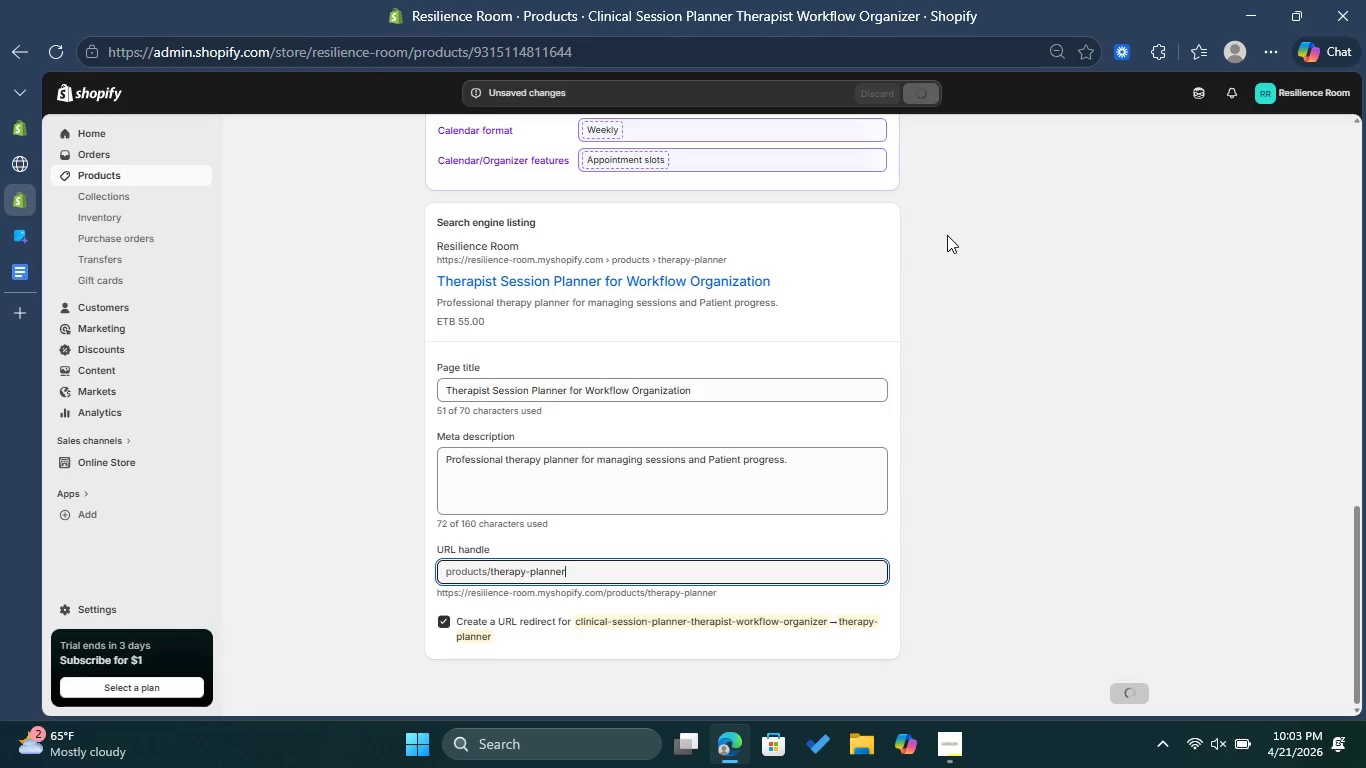 
wait(10.64)
 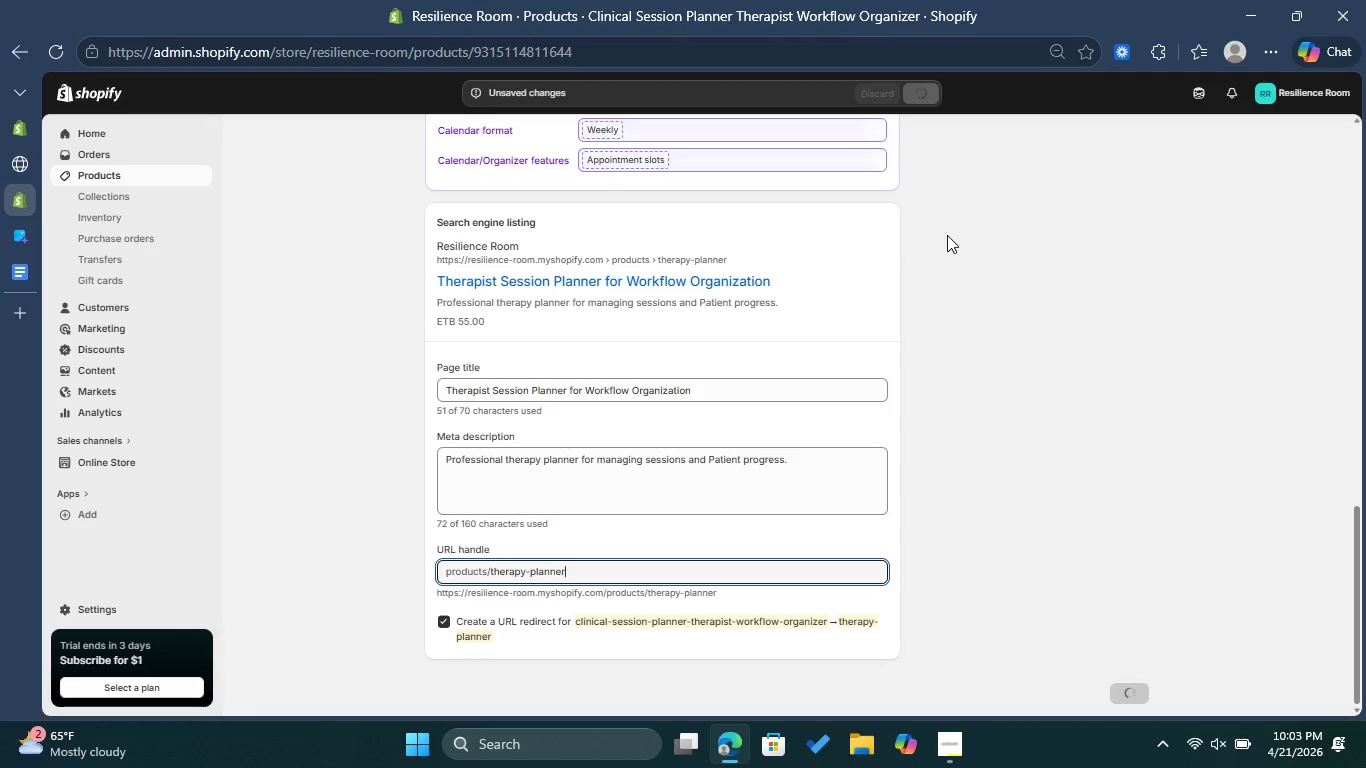 
mouse_move([989, 236])
 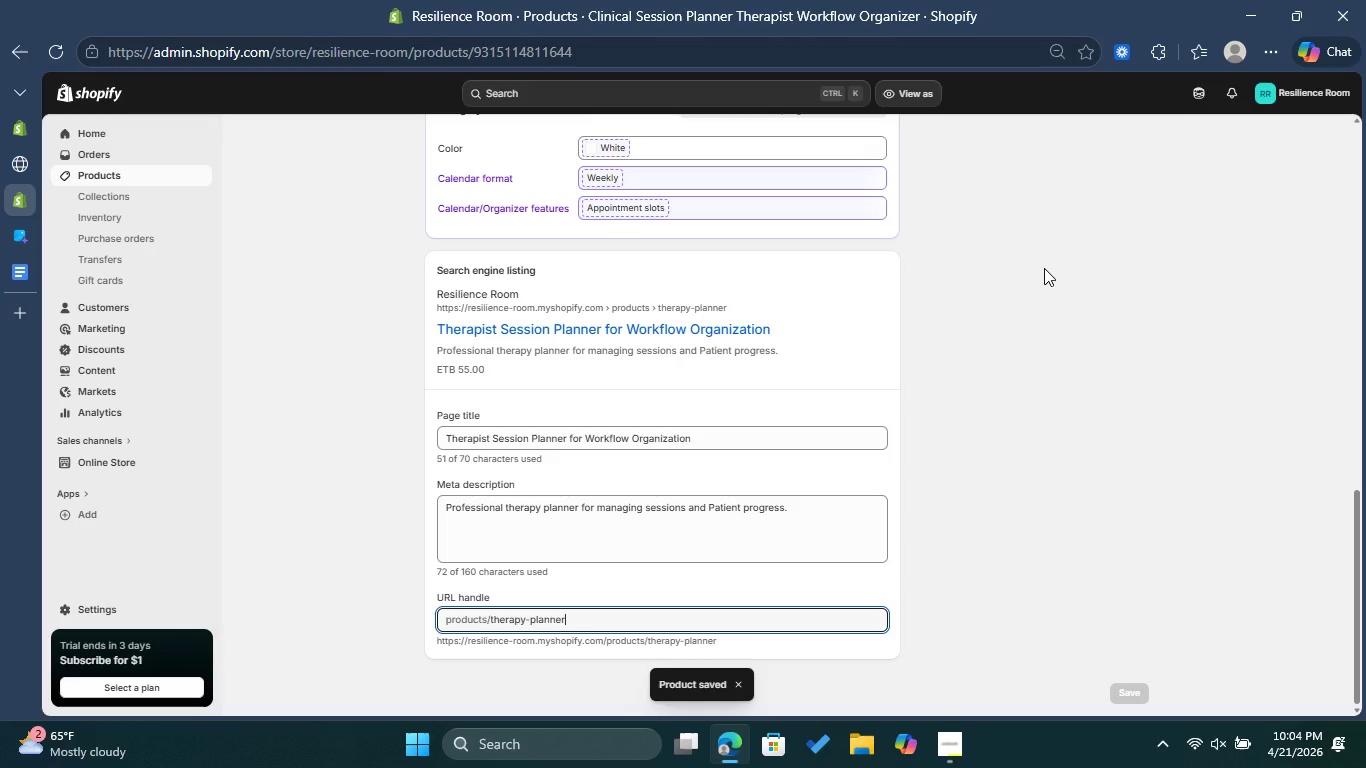 
scroll: coordinate [1043, 253], scroll_direction: up, amount: 15.0
 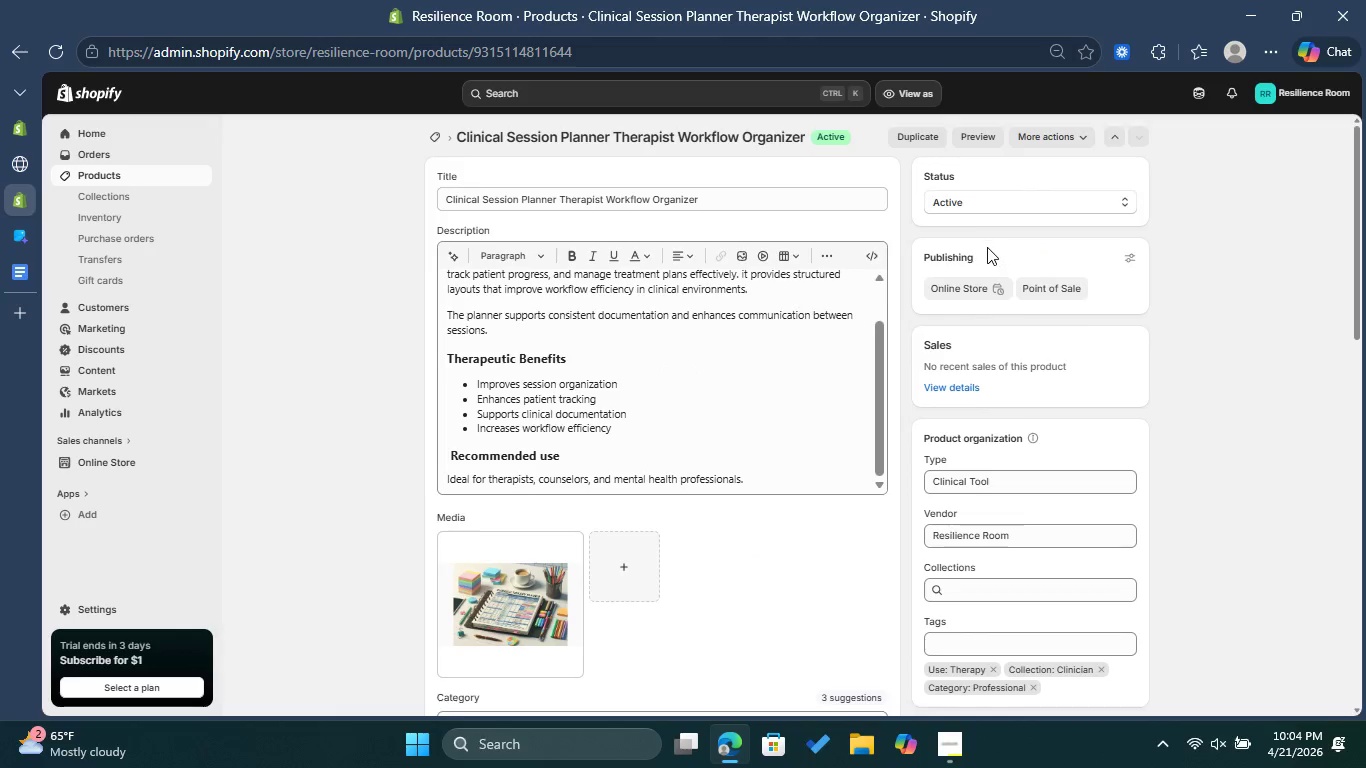 
scroll: coordinate [987, 250], scroll_direction: down, amount: 4.0
 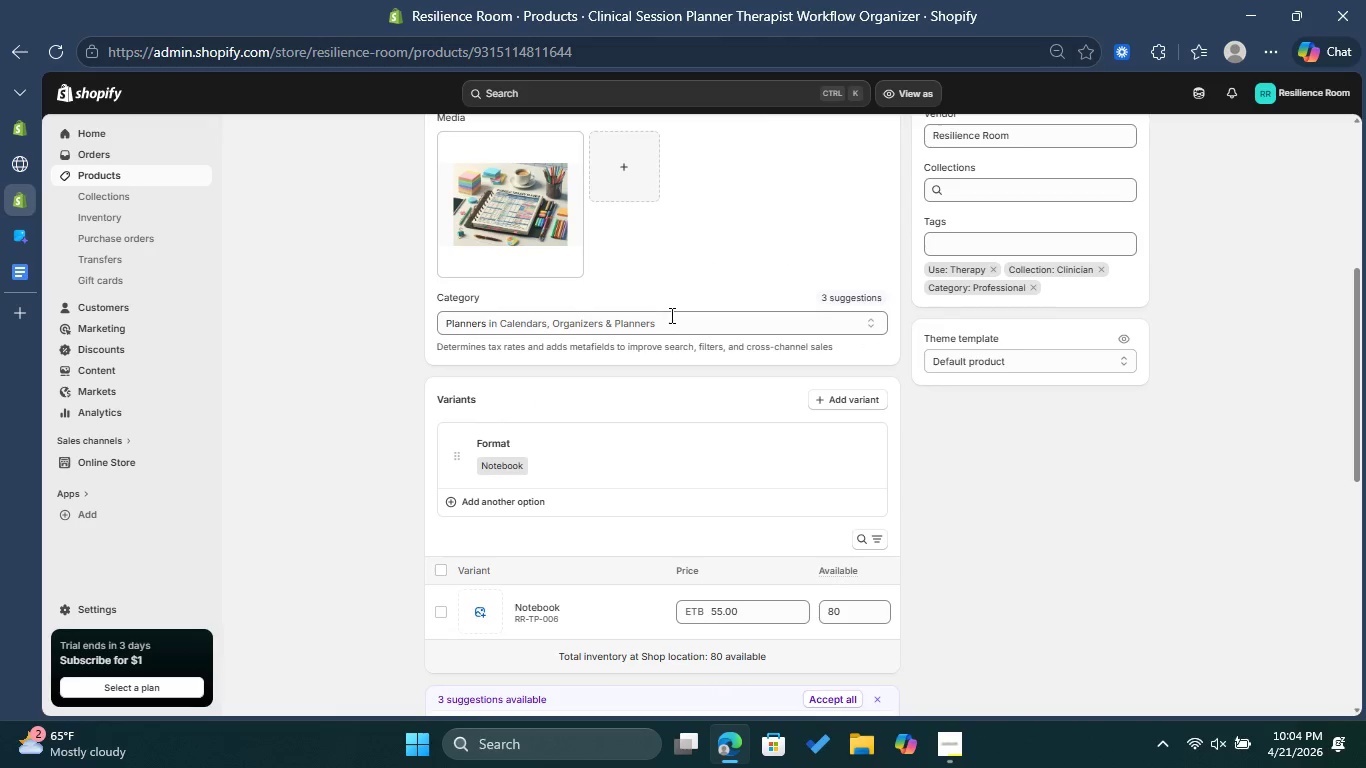 
left_click([674, 322])
 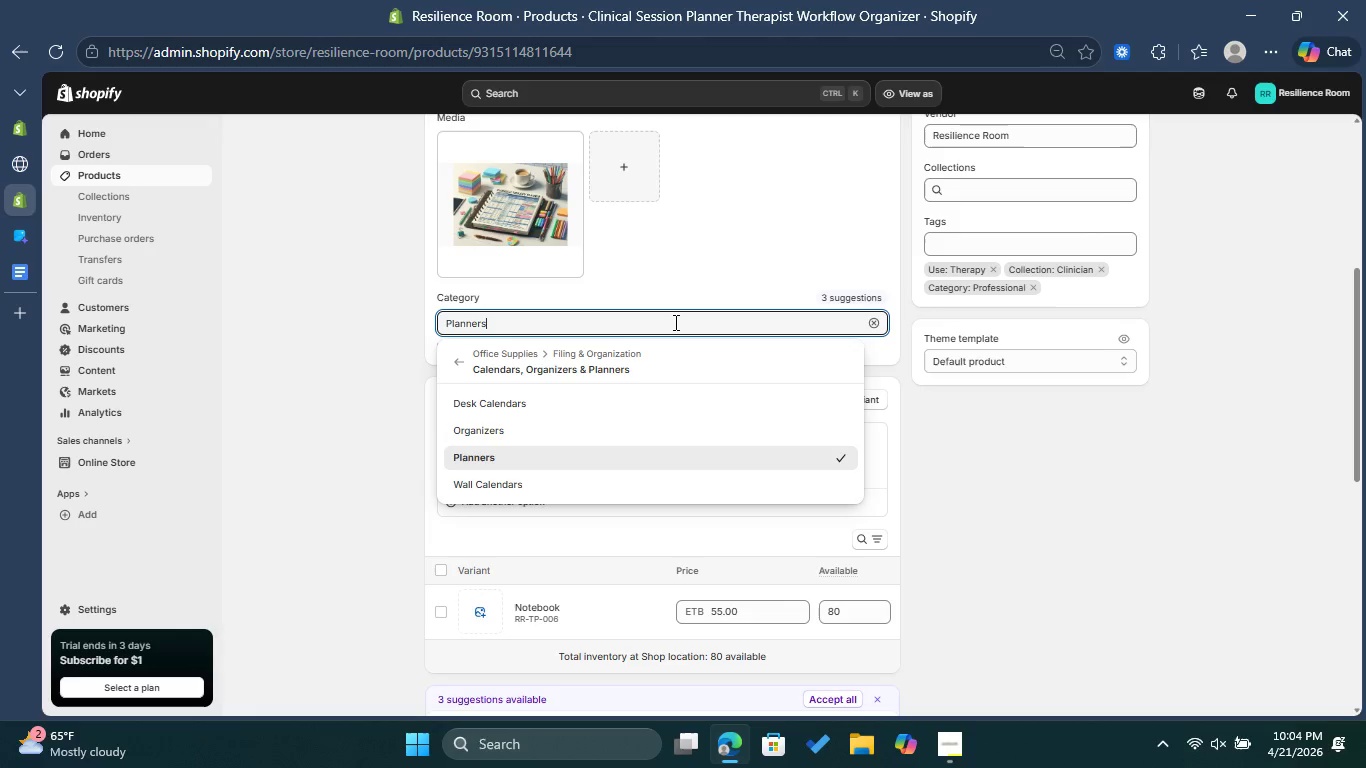 
wait(9.52)
 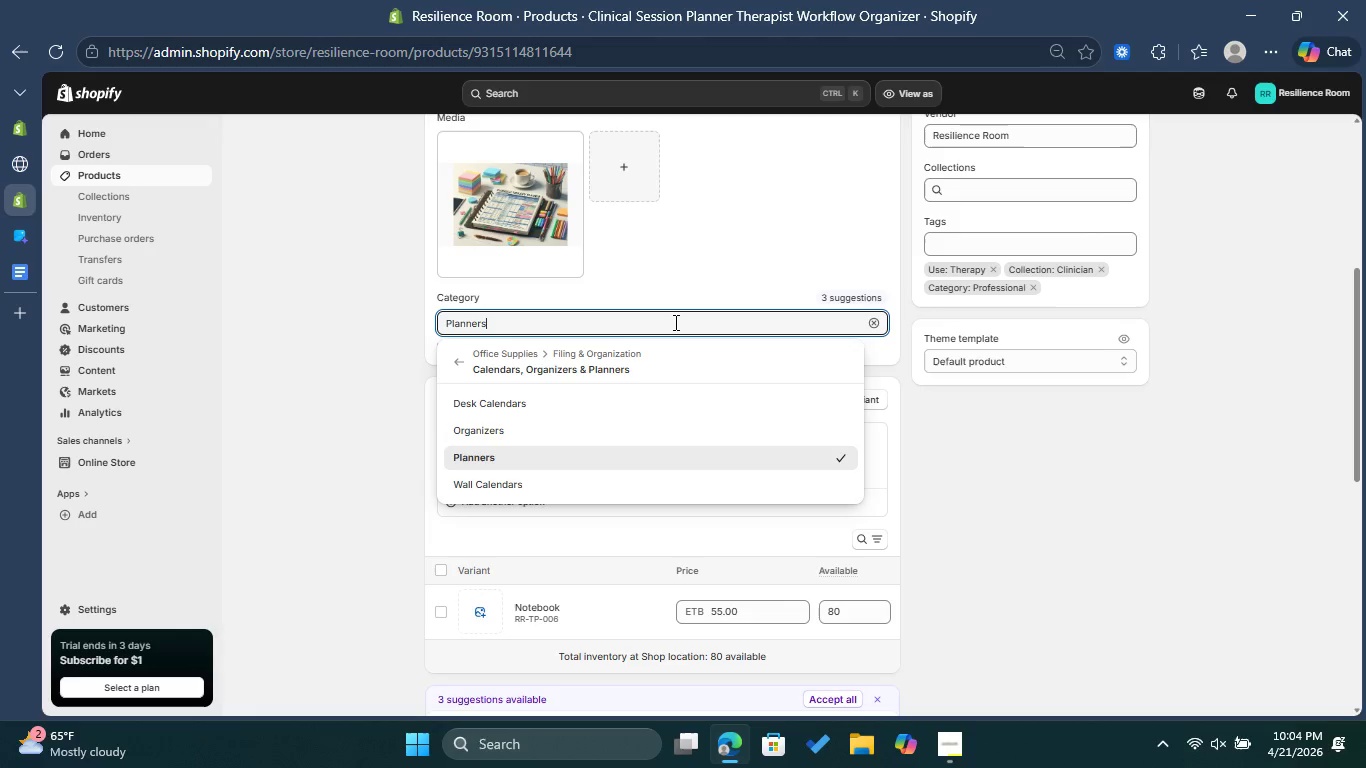 
key(Space)
 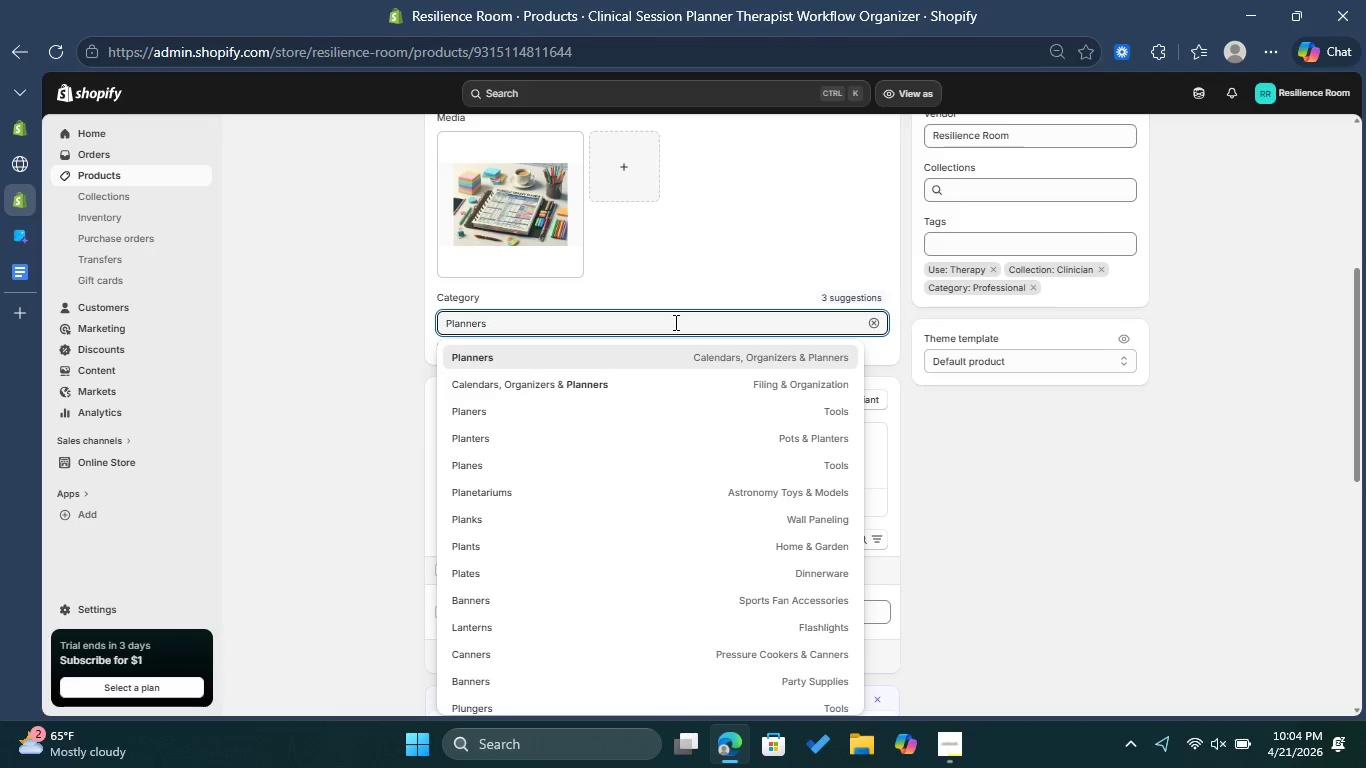 
wait(8.11)
 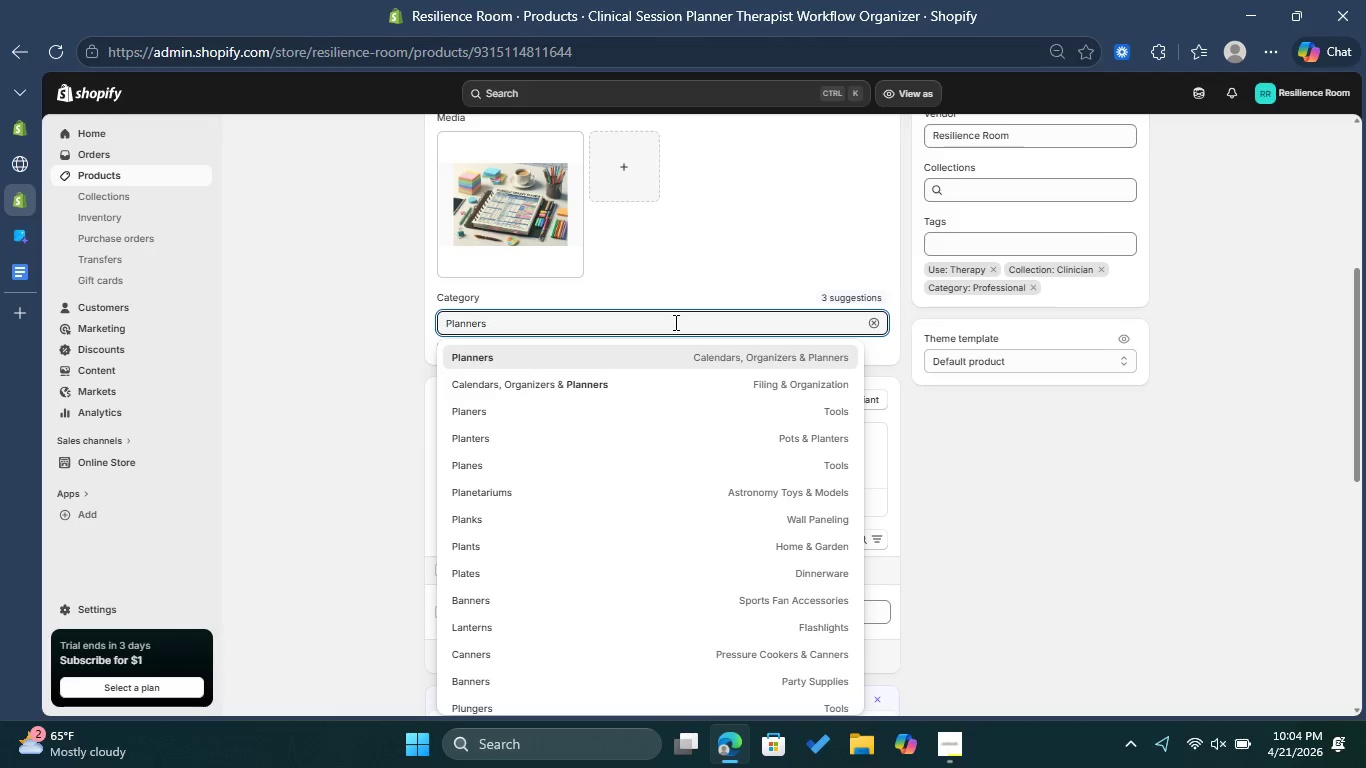 
left_click([682, 348])
 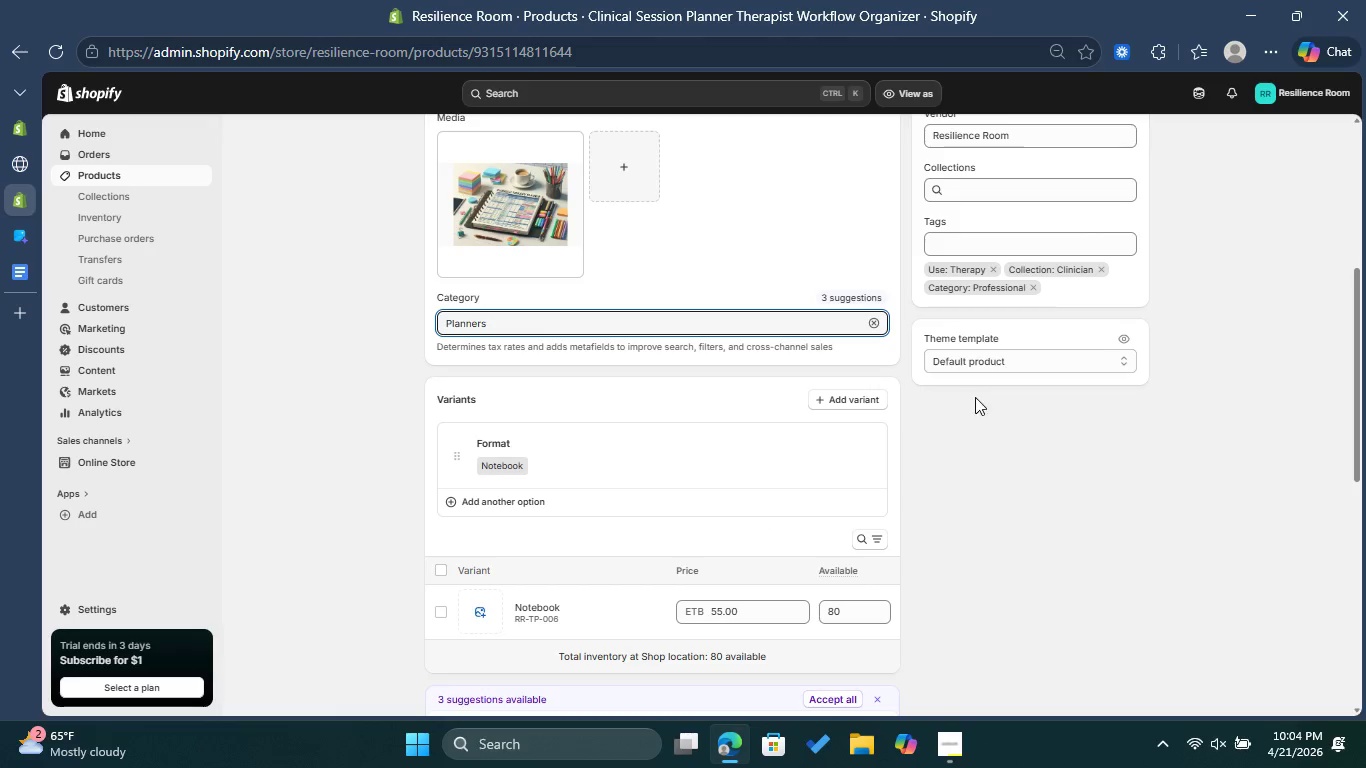 
left_click([979, 407])
 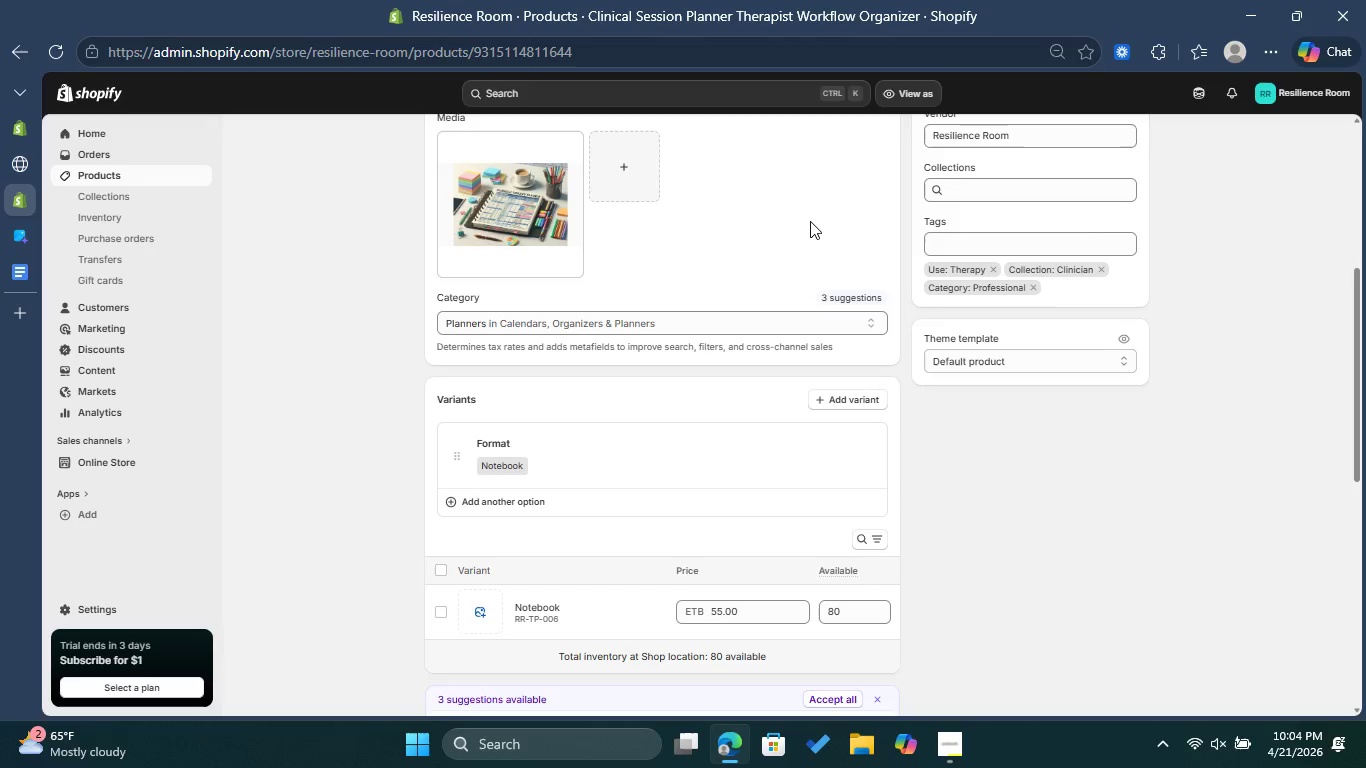 
scroll: coordinate [773, 262], scroll_direction: up, amount: 11.0
 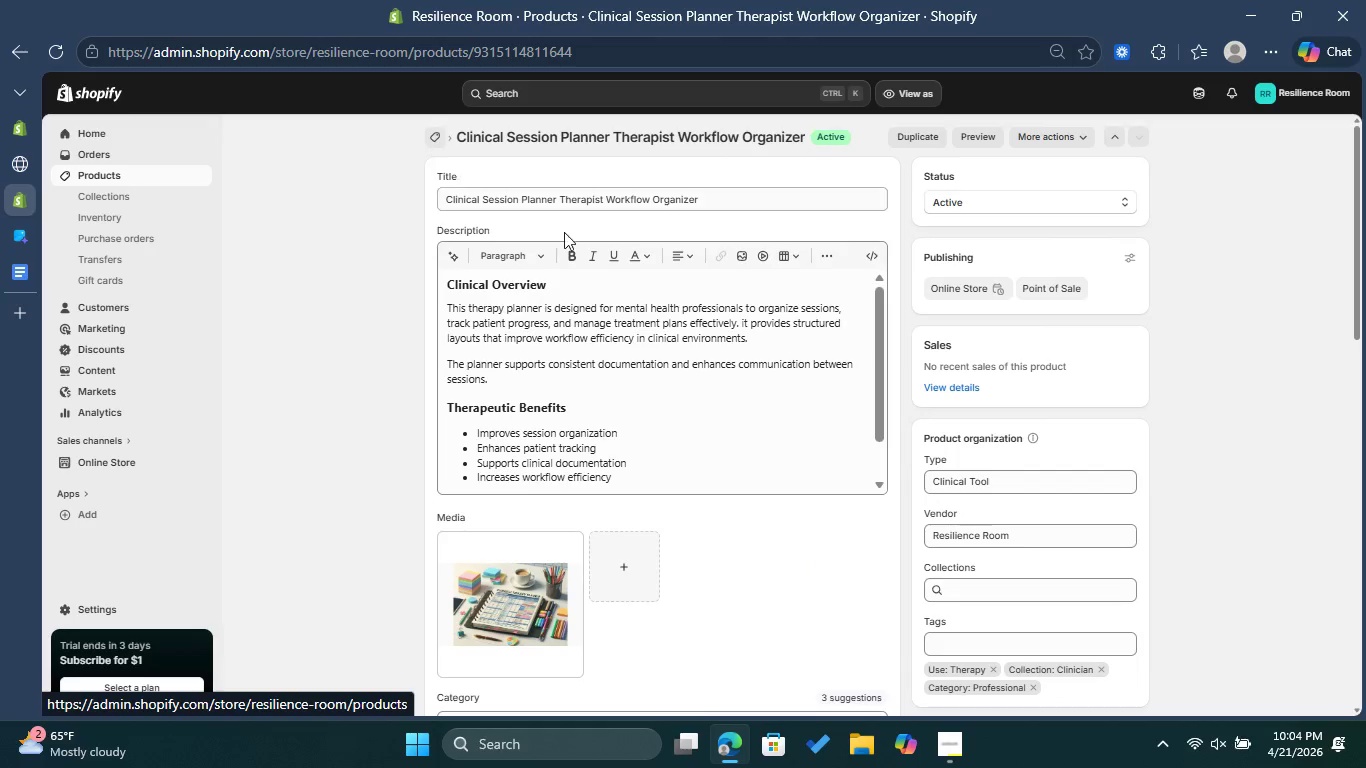 
scroll: coordinate [822, 333], scroll_direction: down, amount: 21.0
 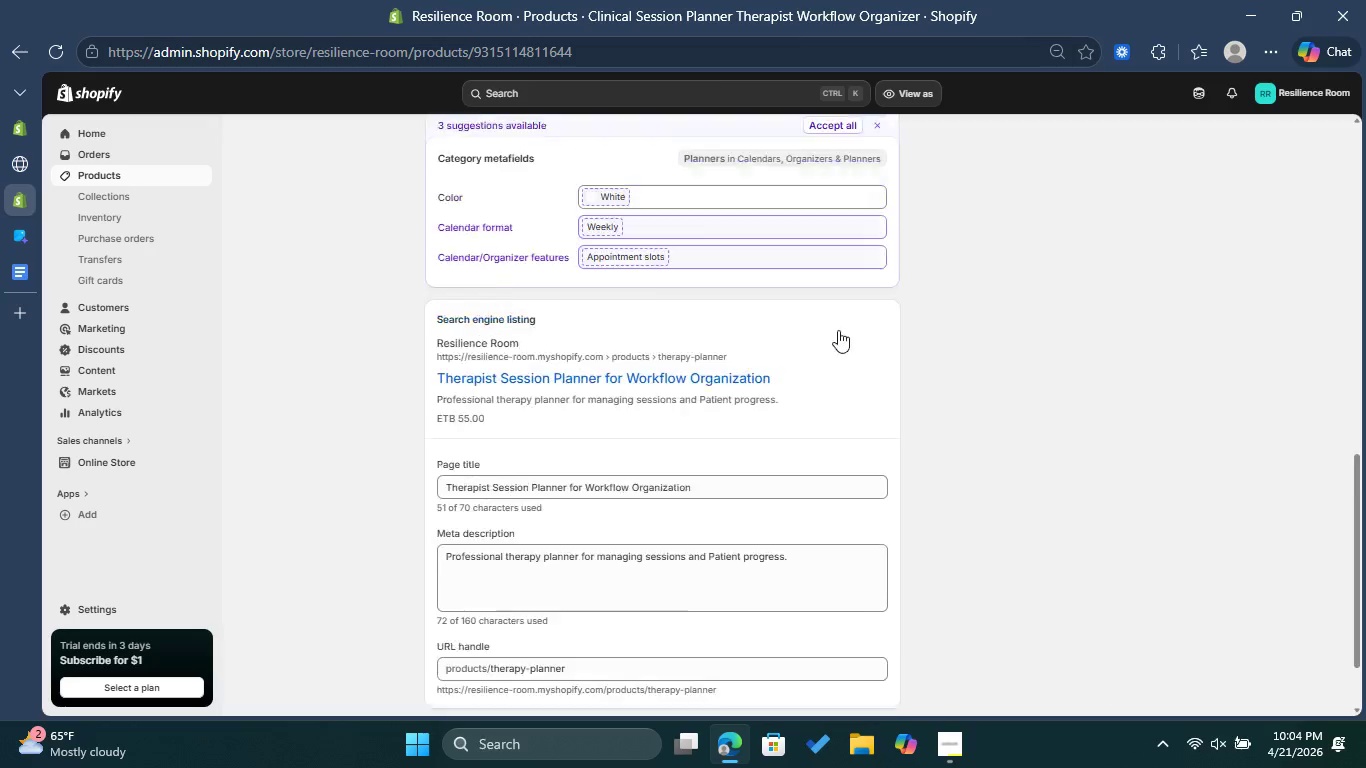 
scroll: coordinate [647, 284], scroll_direction: up, amount: 19.0
 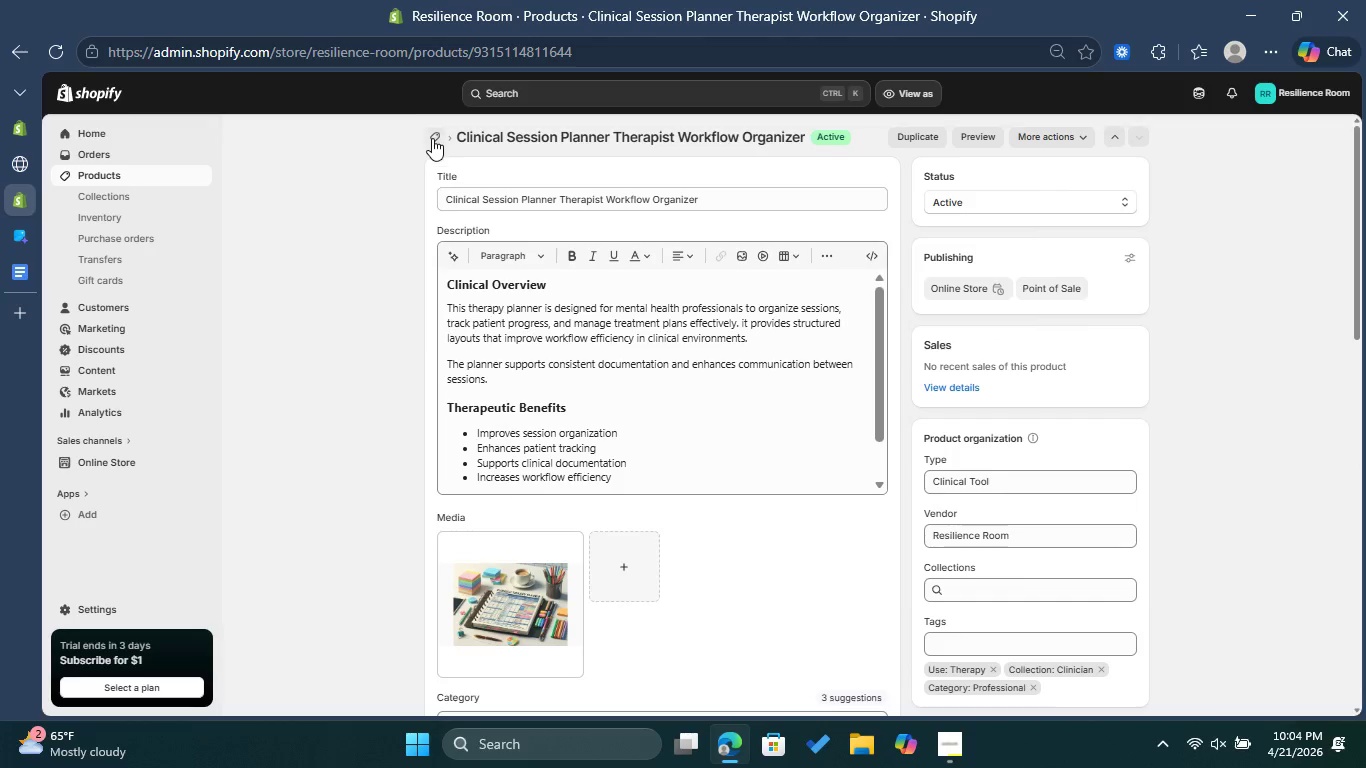 
left_click([434, 140])
 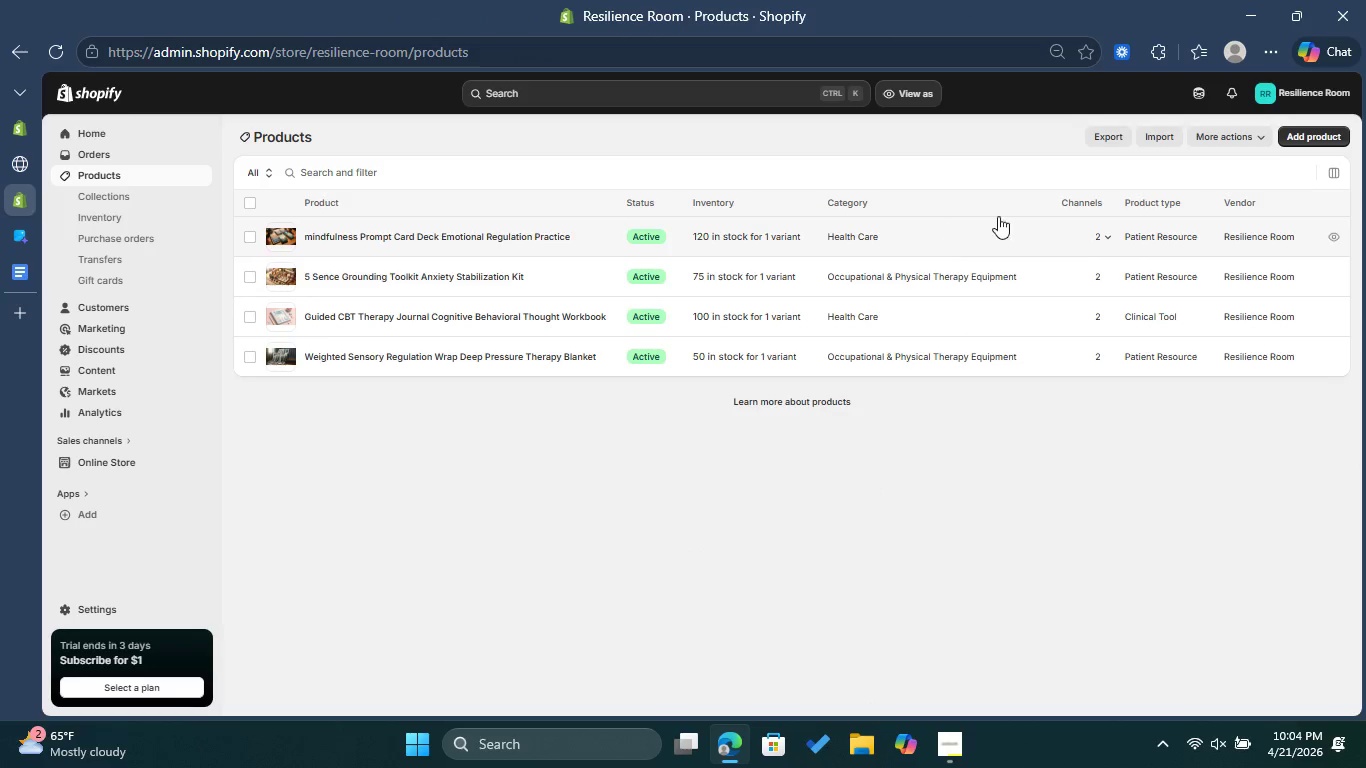 
left_click([1325, 141])
 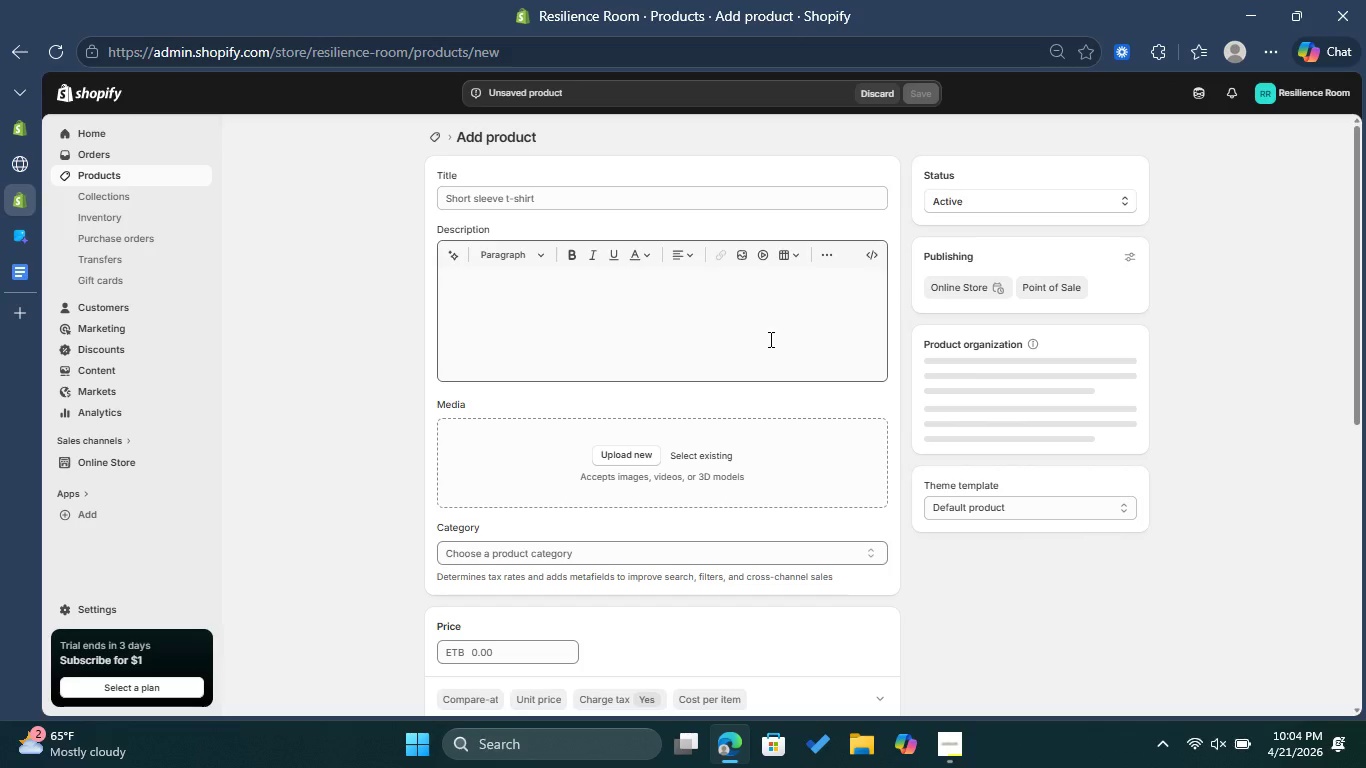 
wait(5.81)
 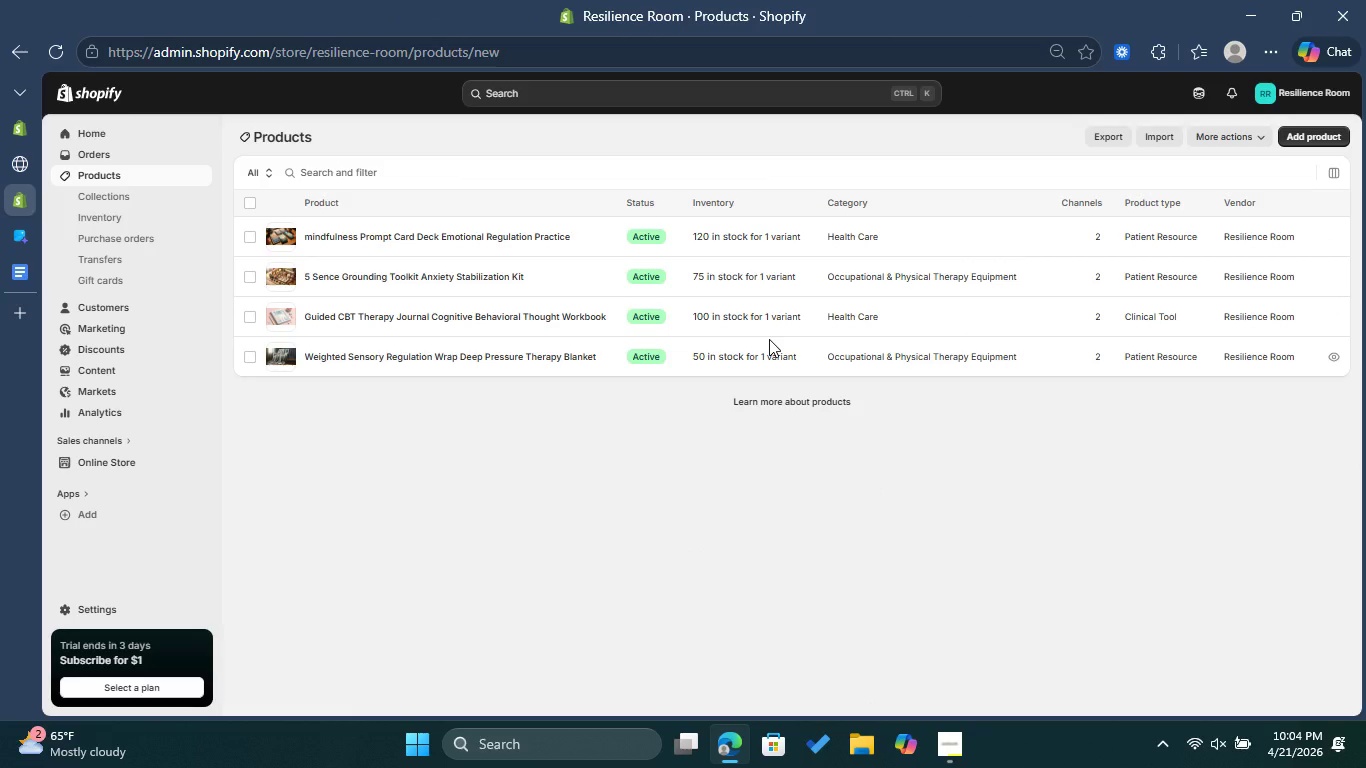 
left_click([587, 200])
 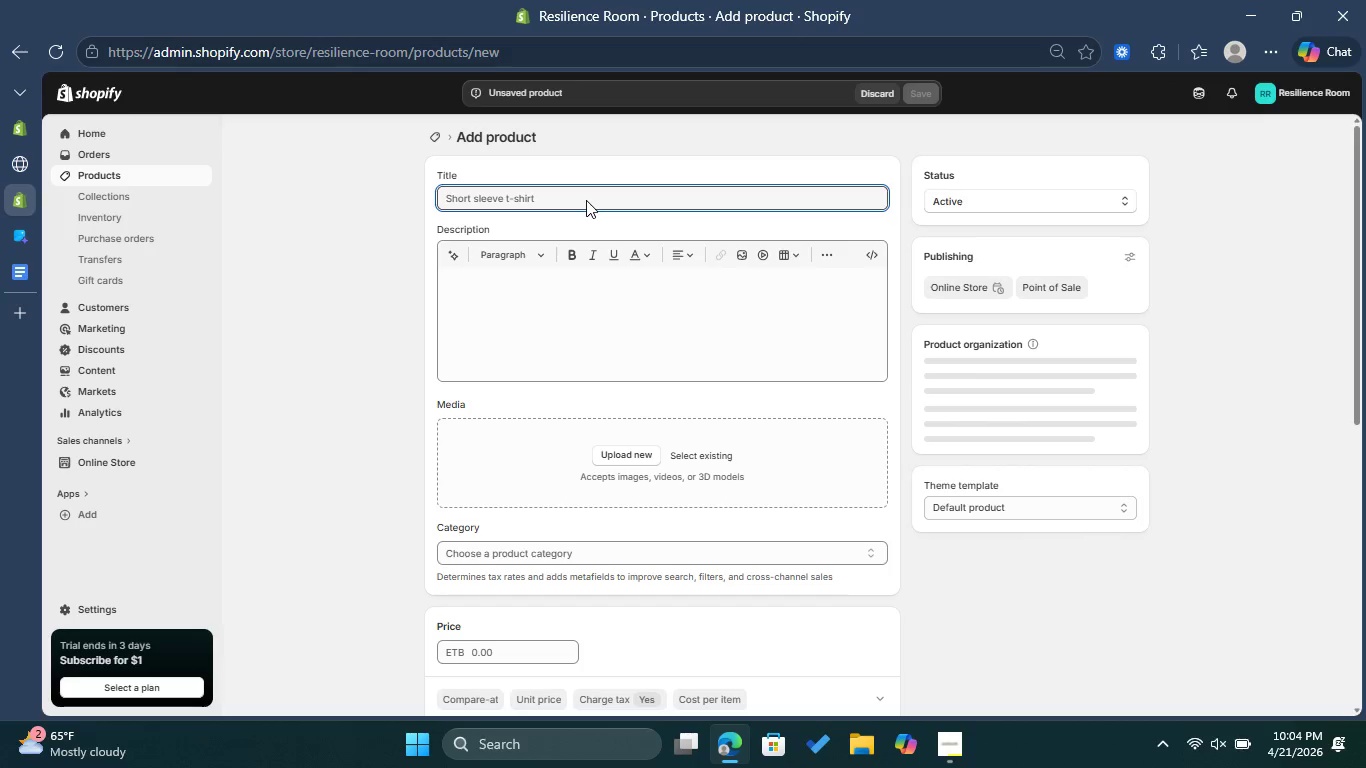 
type(Breath Regulation )
 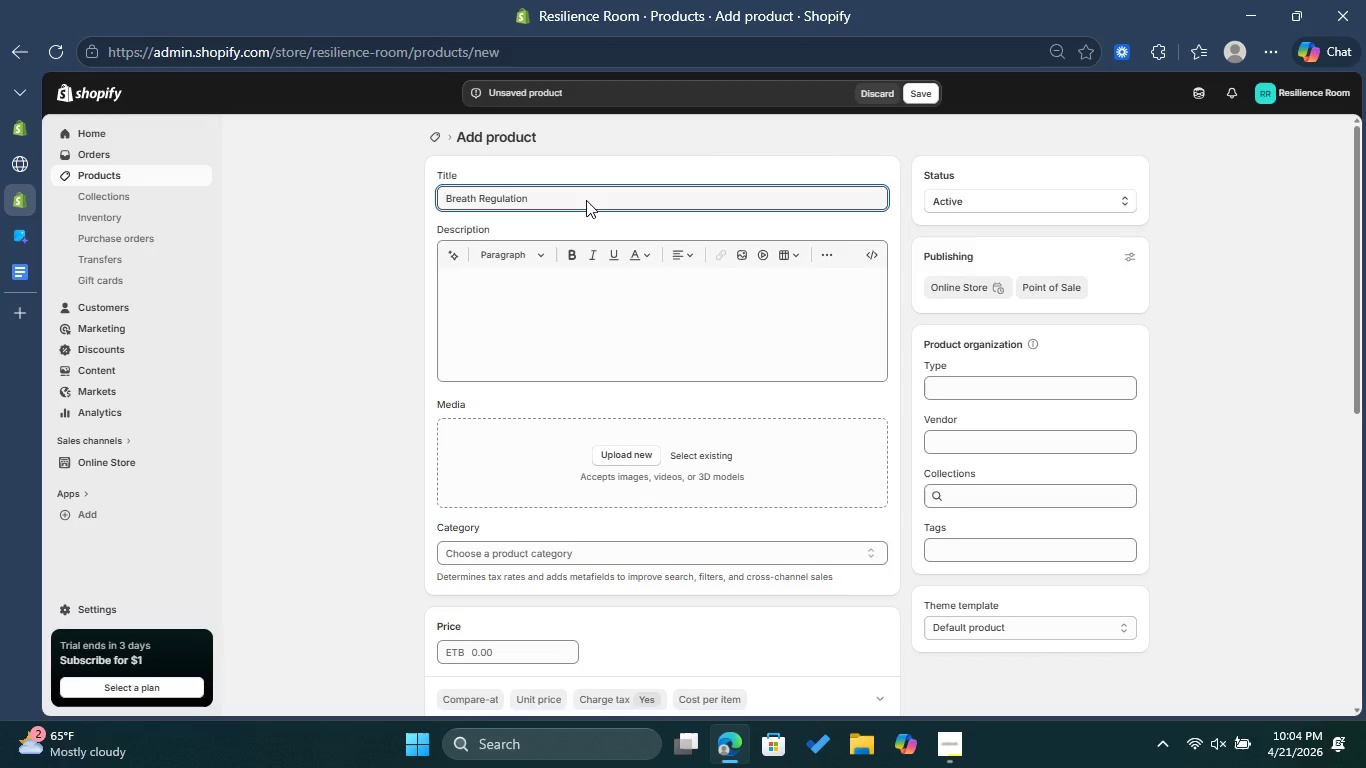 
hold_key(key=ControlLeft, duration=0.59)
 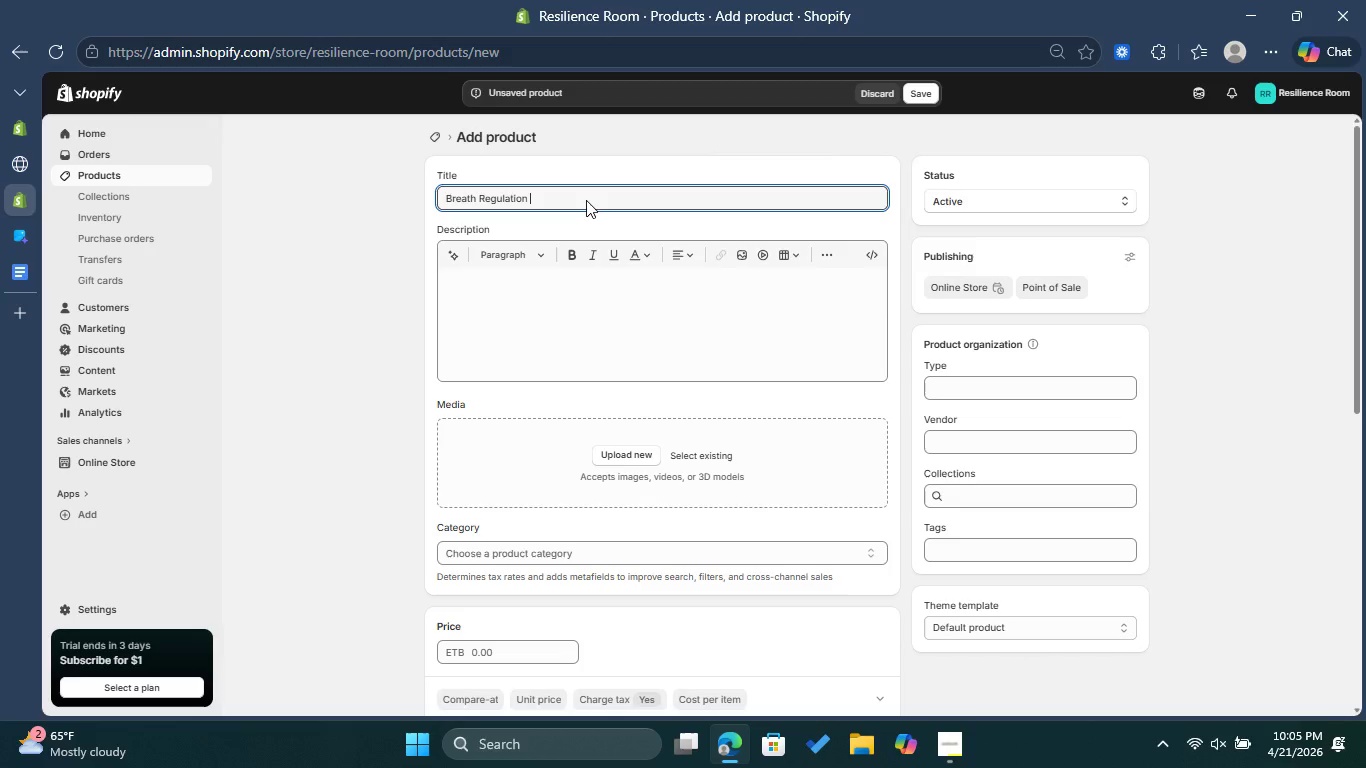 
type(Toolkit Guided  Res)
 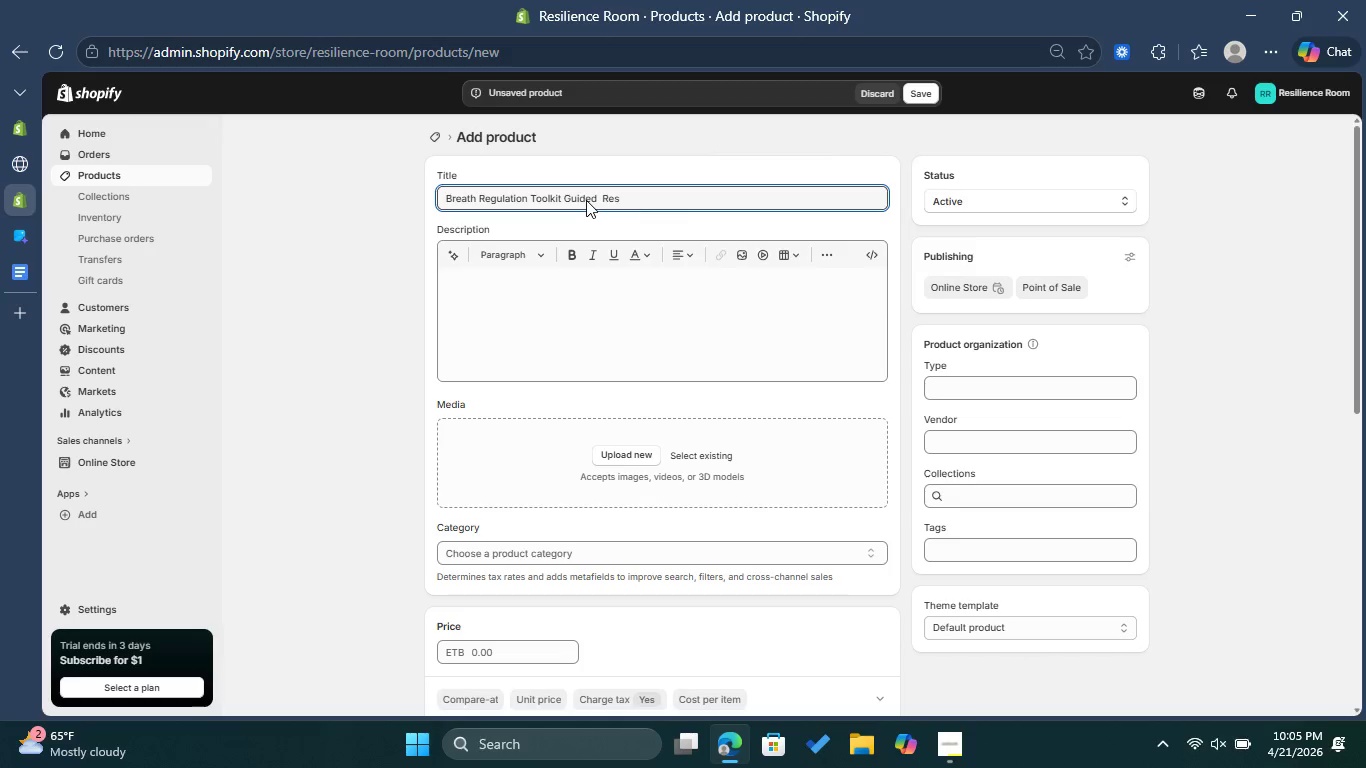 
type(i)
key(Backspace)
type(pit)
key(Backspace)
type(ratory )
 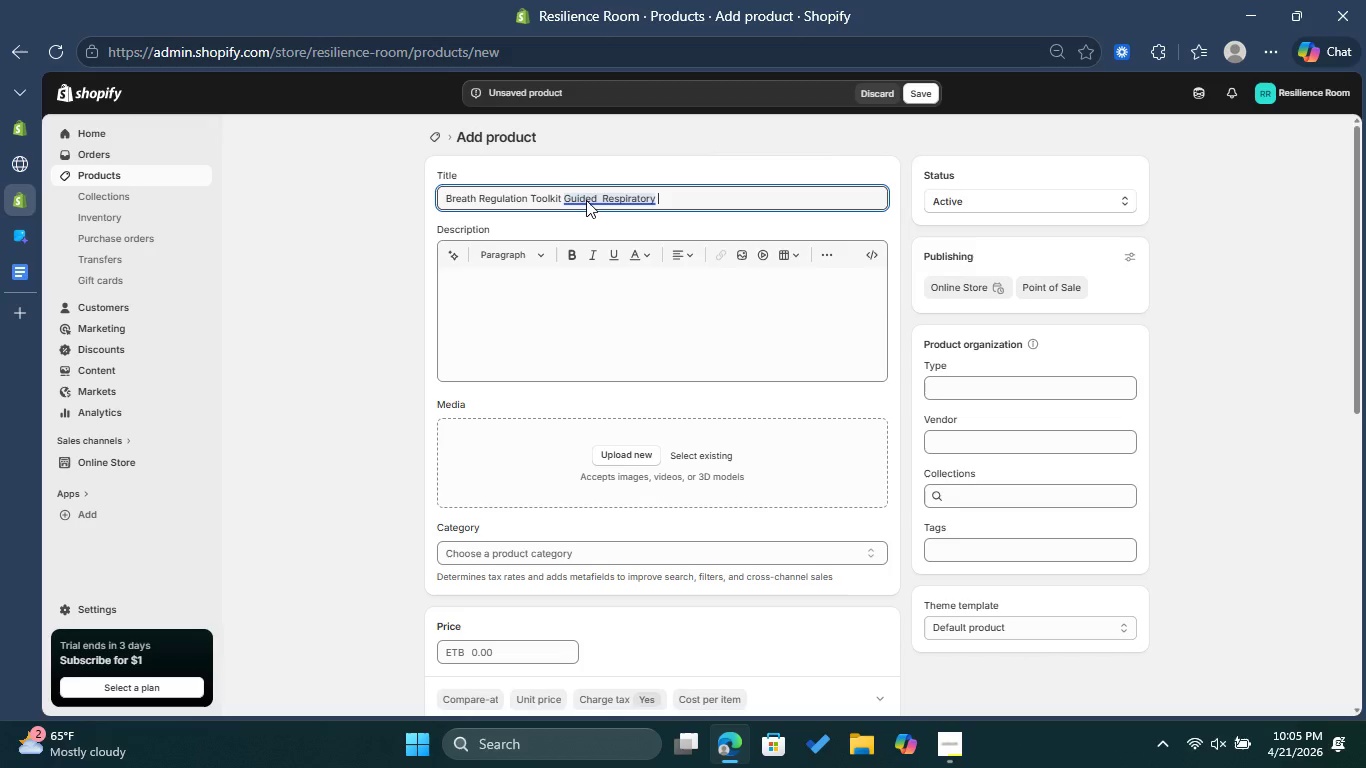 
type(Therapy Set)
 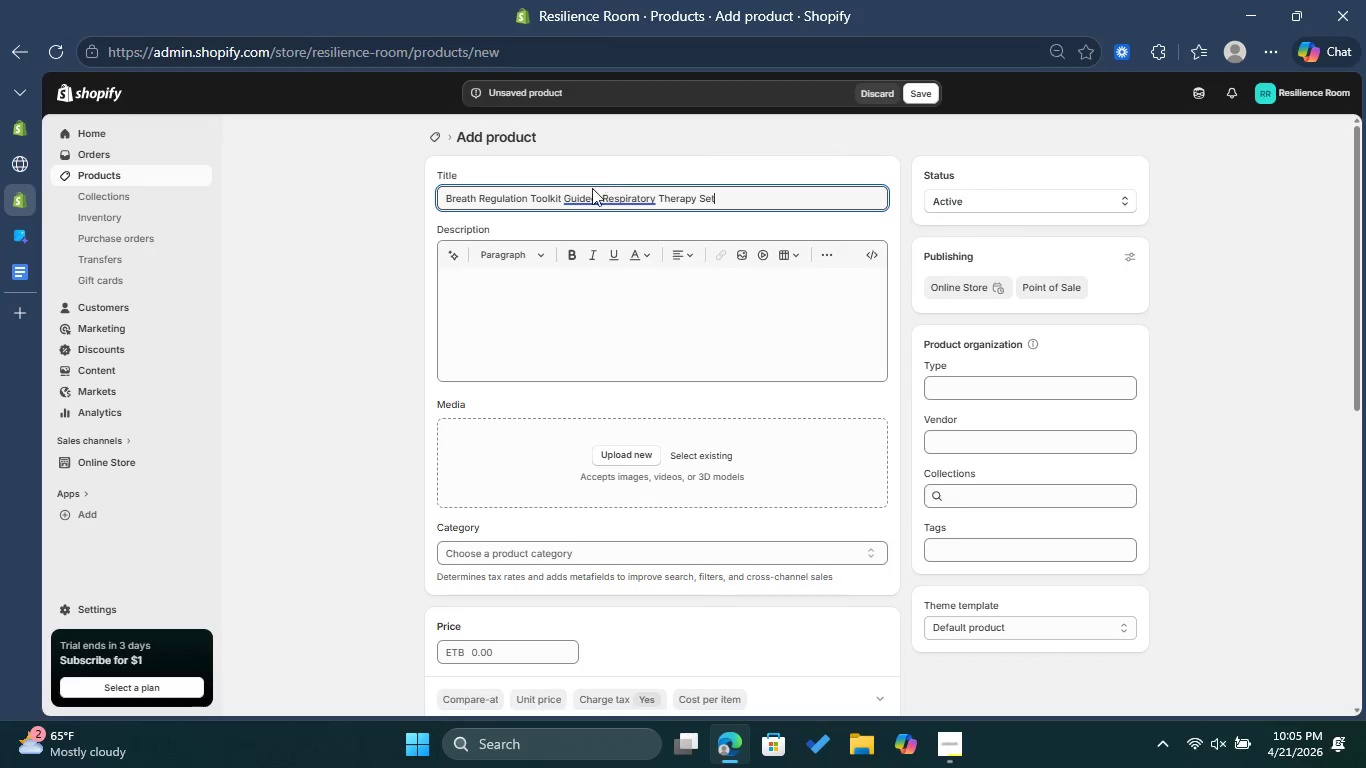 
left_click([614, 191])
 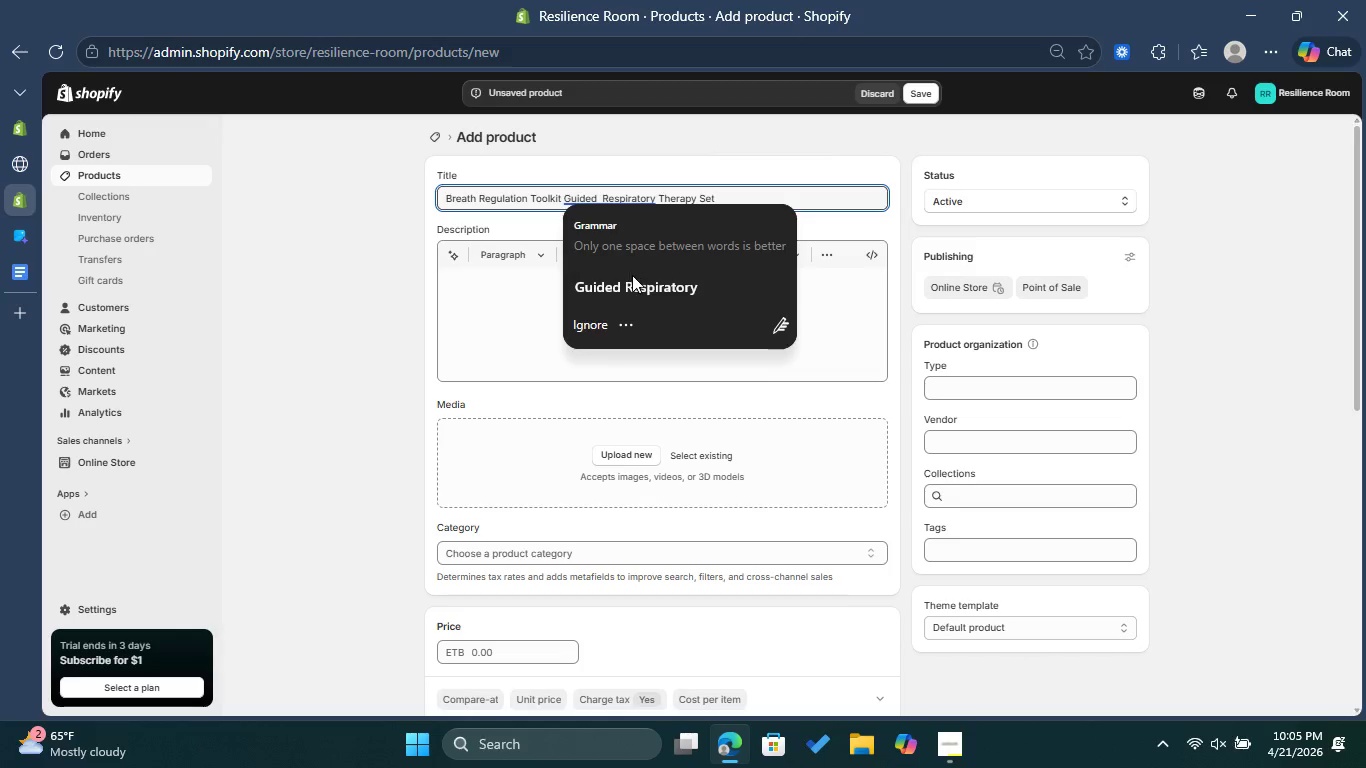 
left_click([637, 284])
 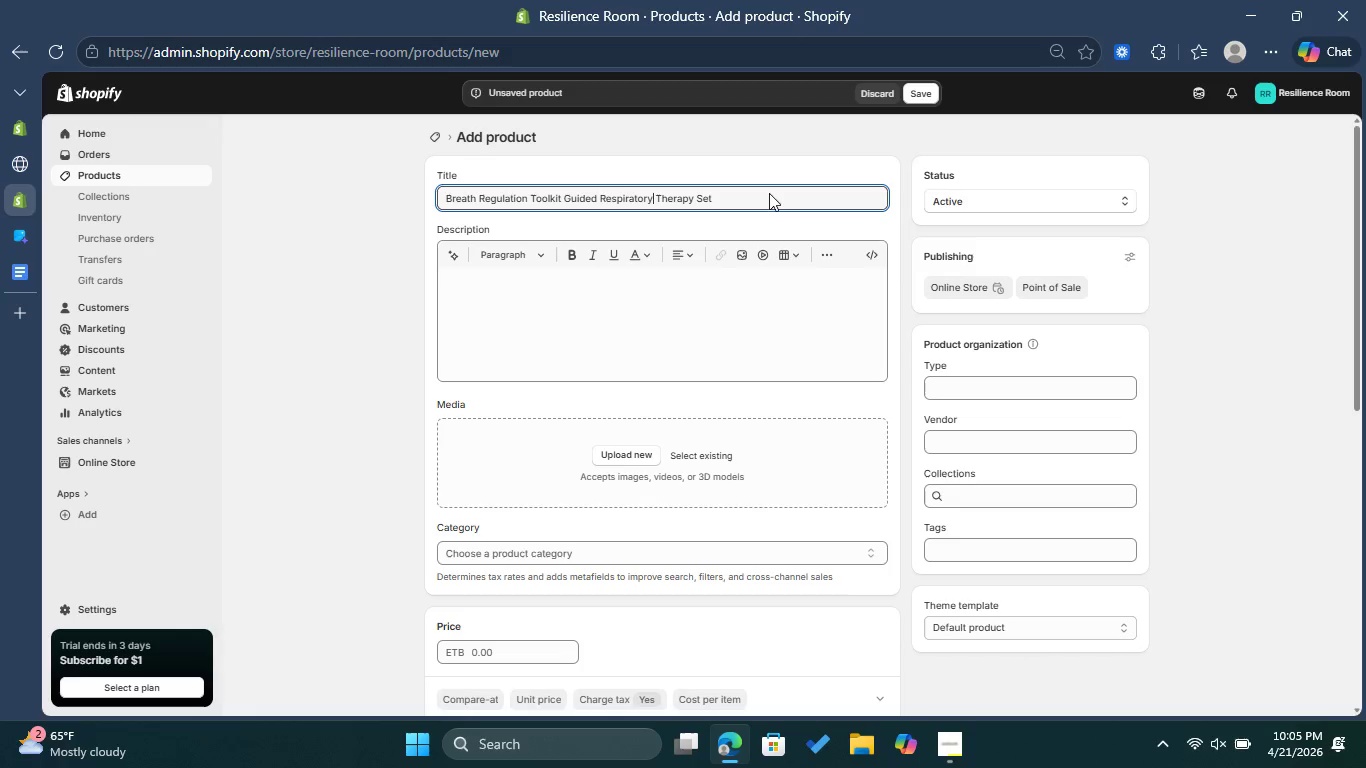 
left_click([770, 191])
 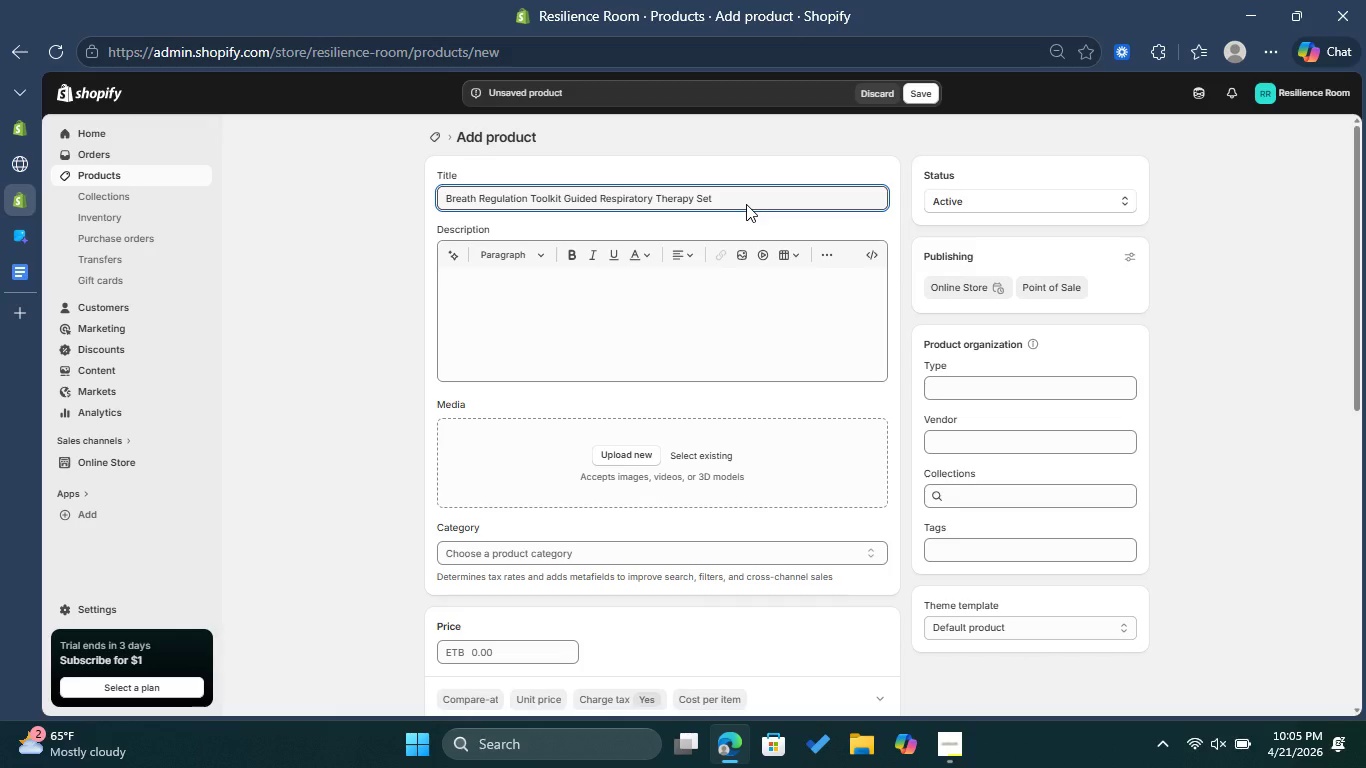 
wait(7.95)
 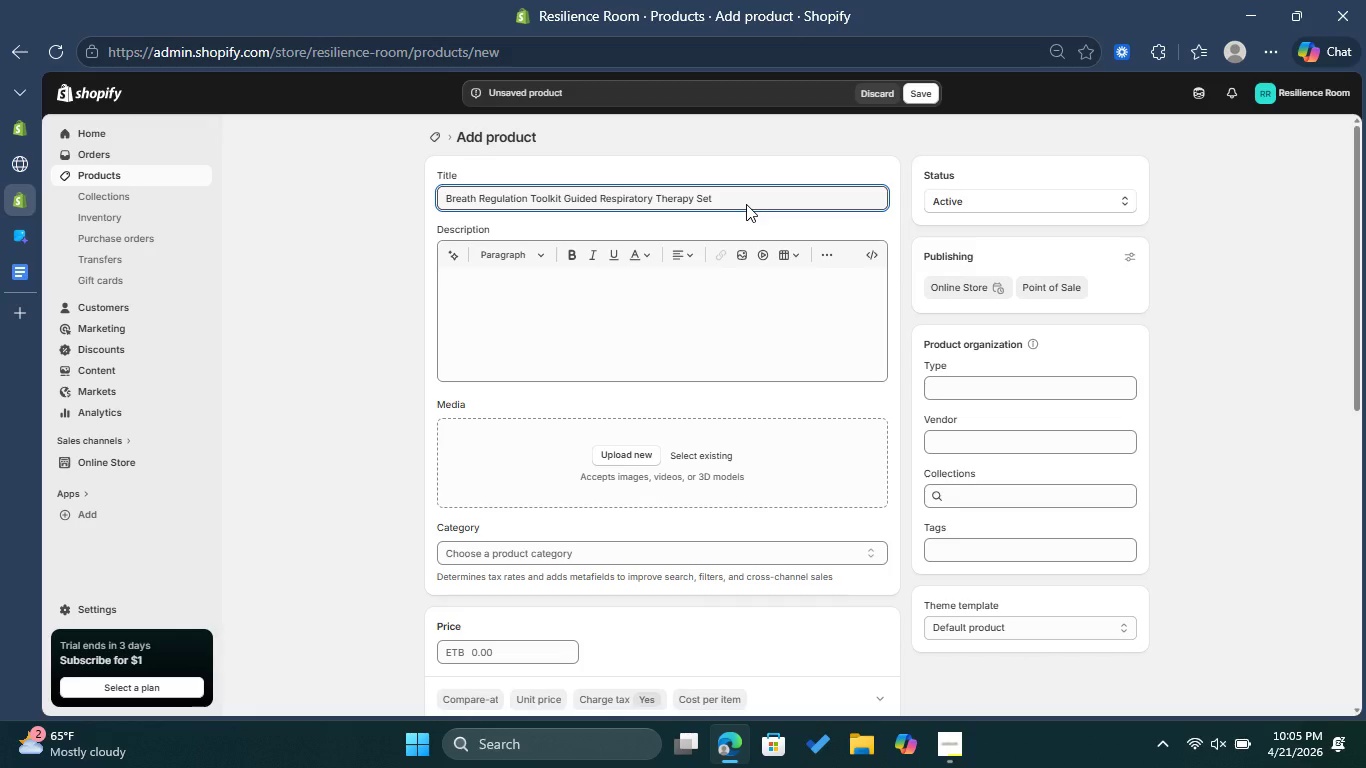 
left_click([560, 281])
 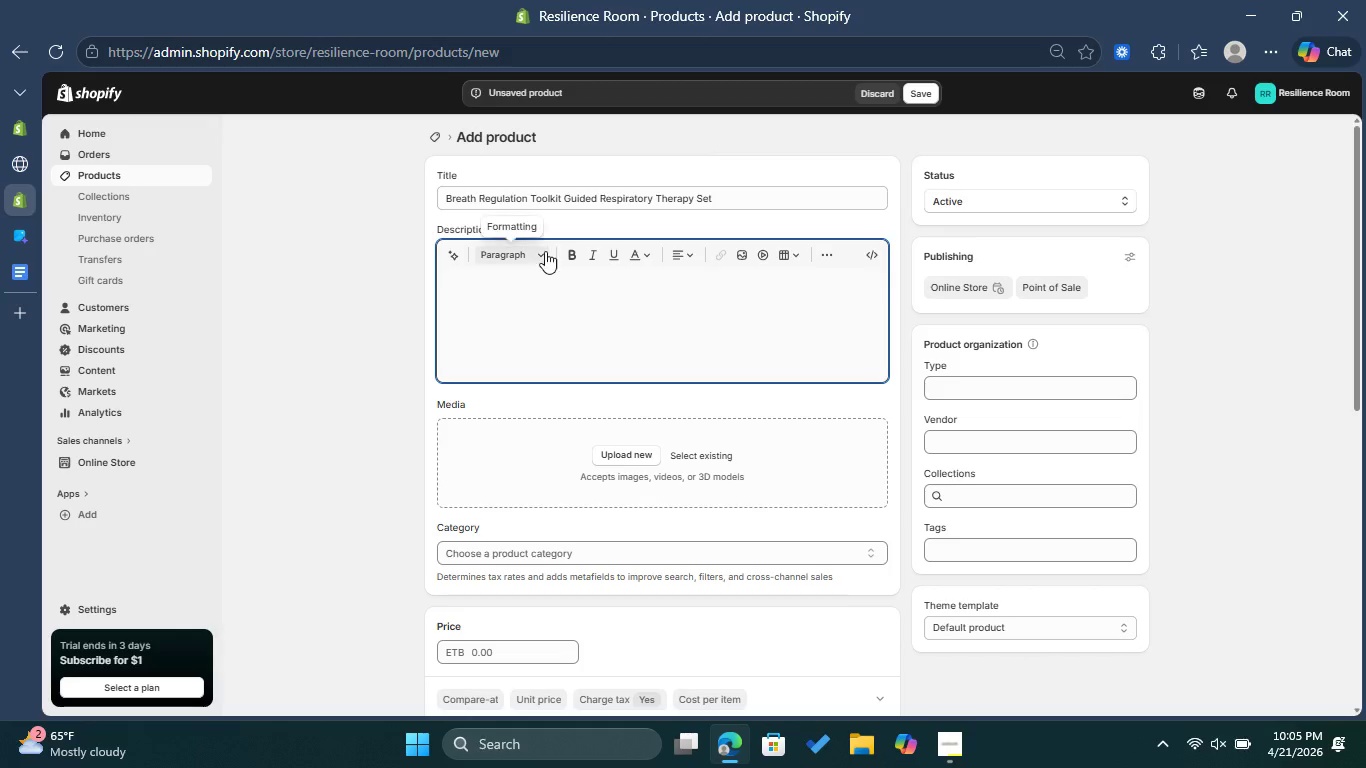 
left_click([545, 252])
 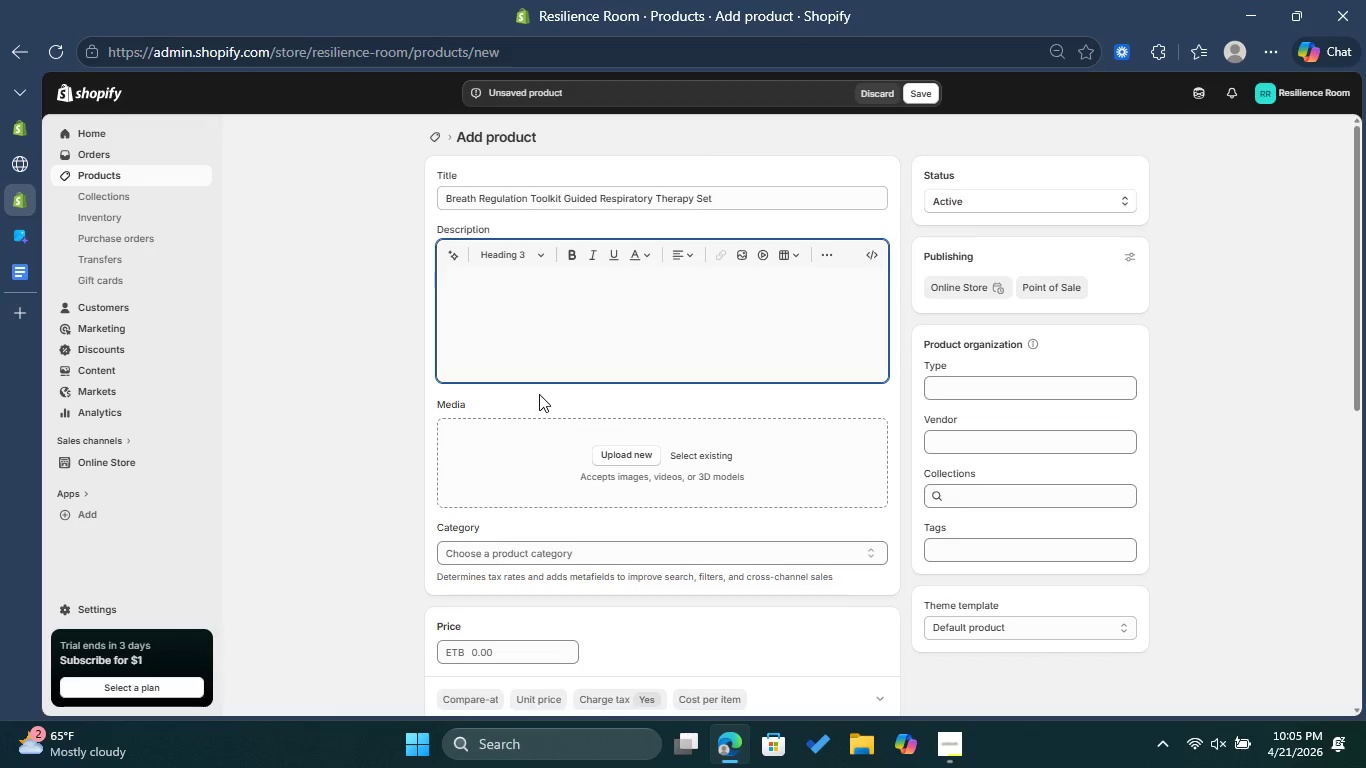 
wait(6.33)
 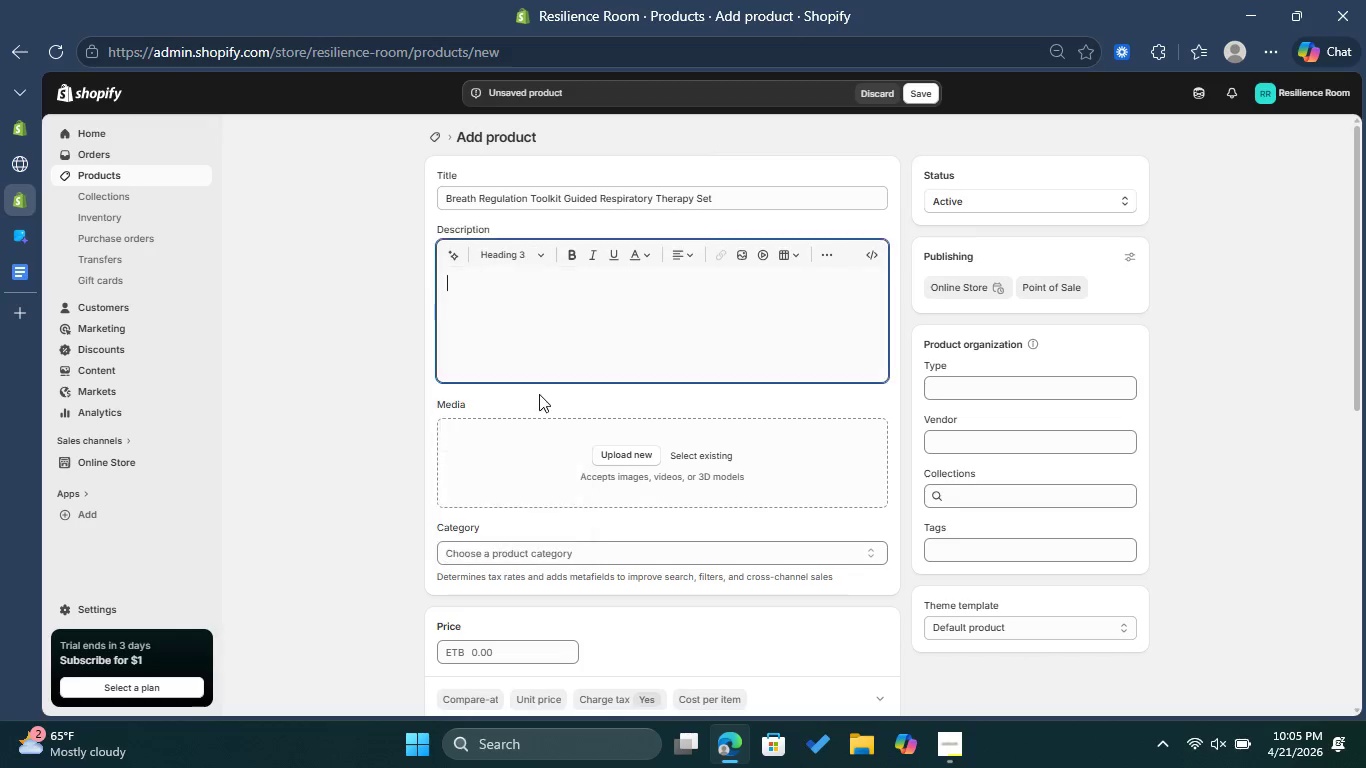 
type(Clinical Overview )
 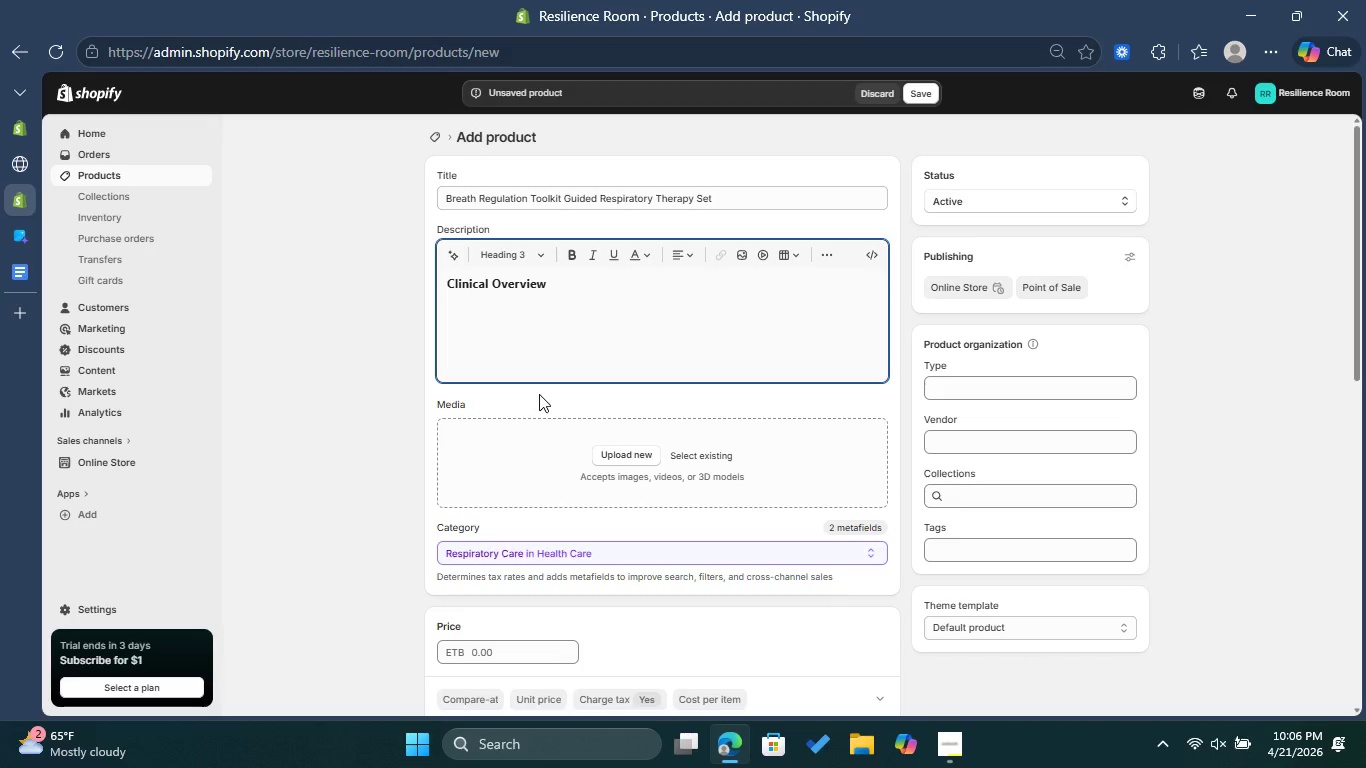 
key(Enter)
 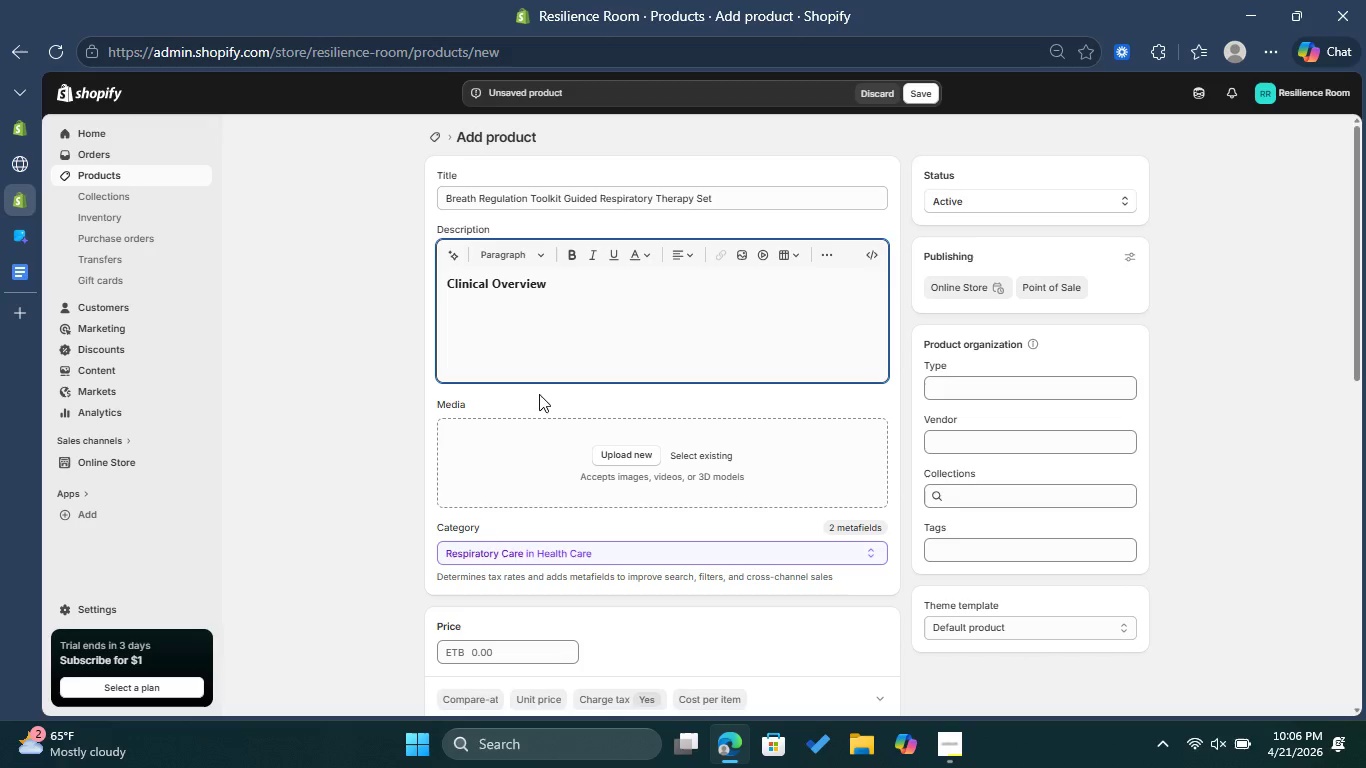 
key(Control+ControlLeft)
 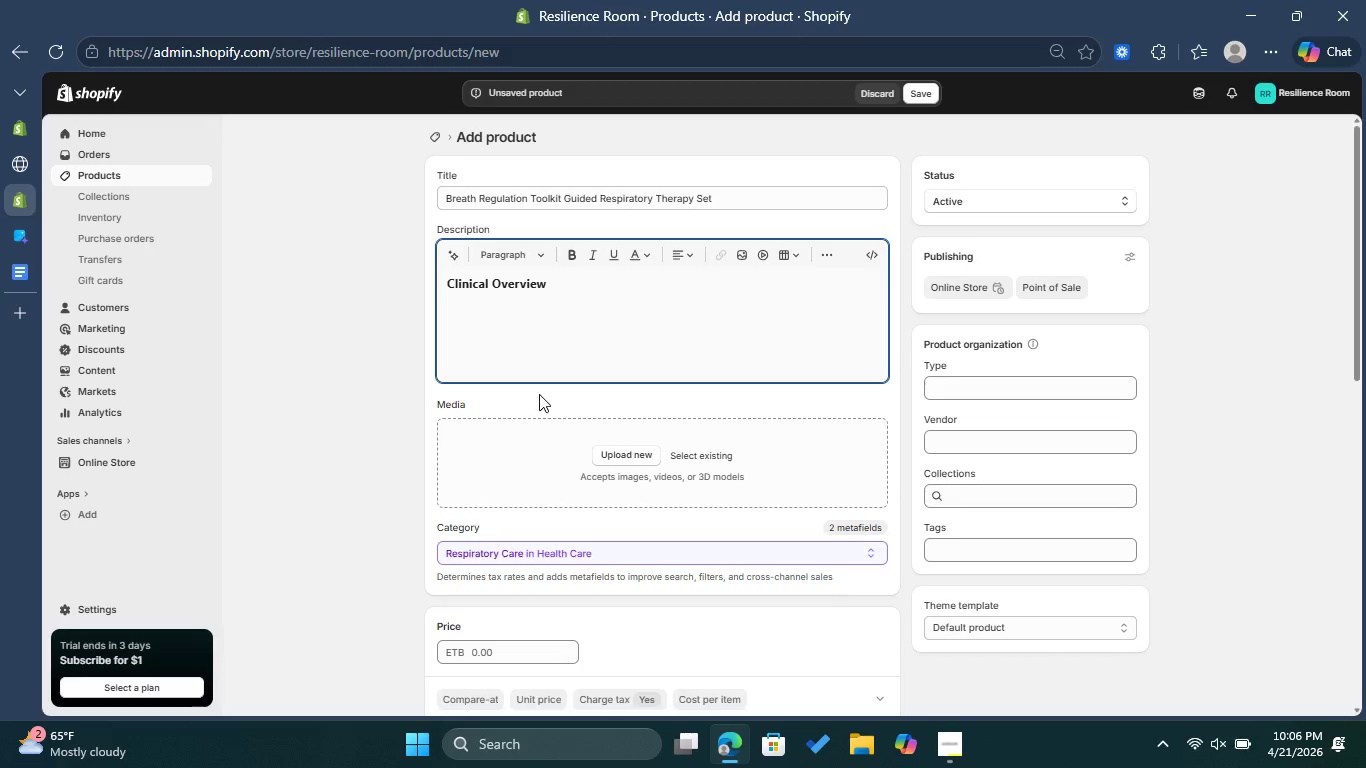 
key(Control+Shift+ShiftLeft)
 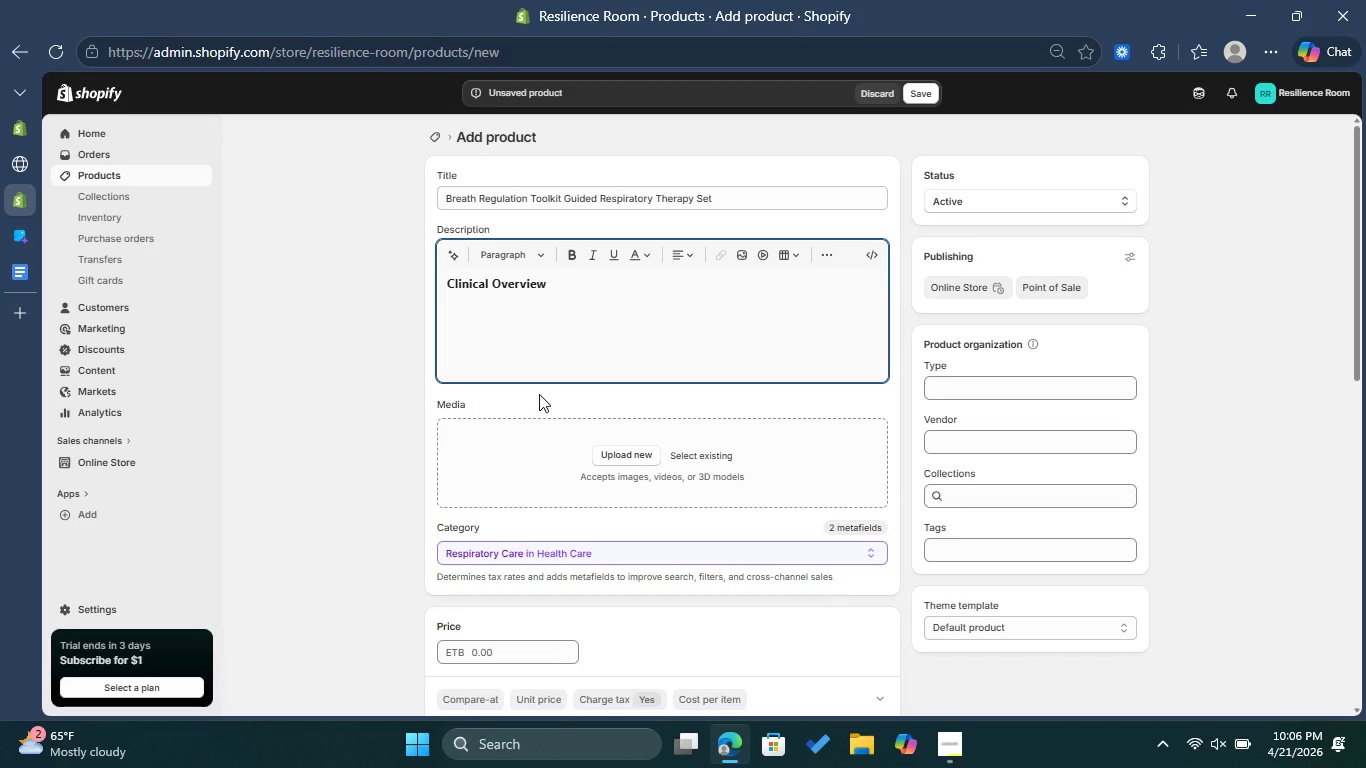 
type(The breathing toolkit include )
key(Backspace)
type(s )
 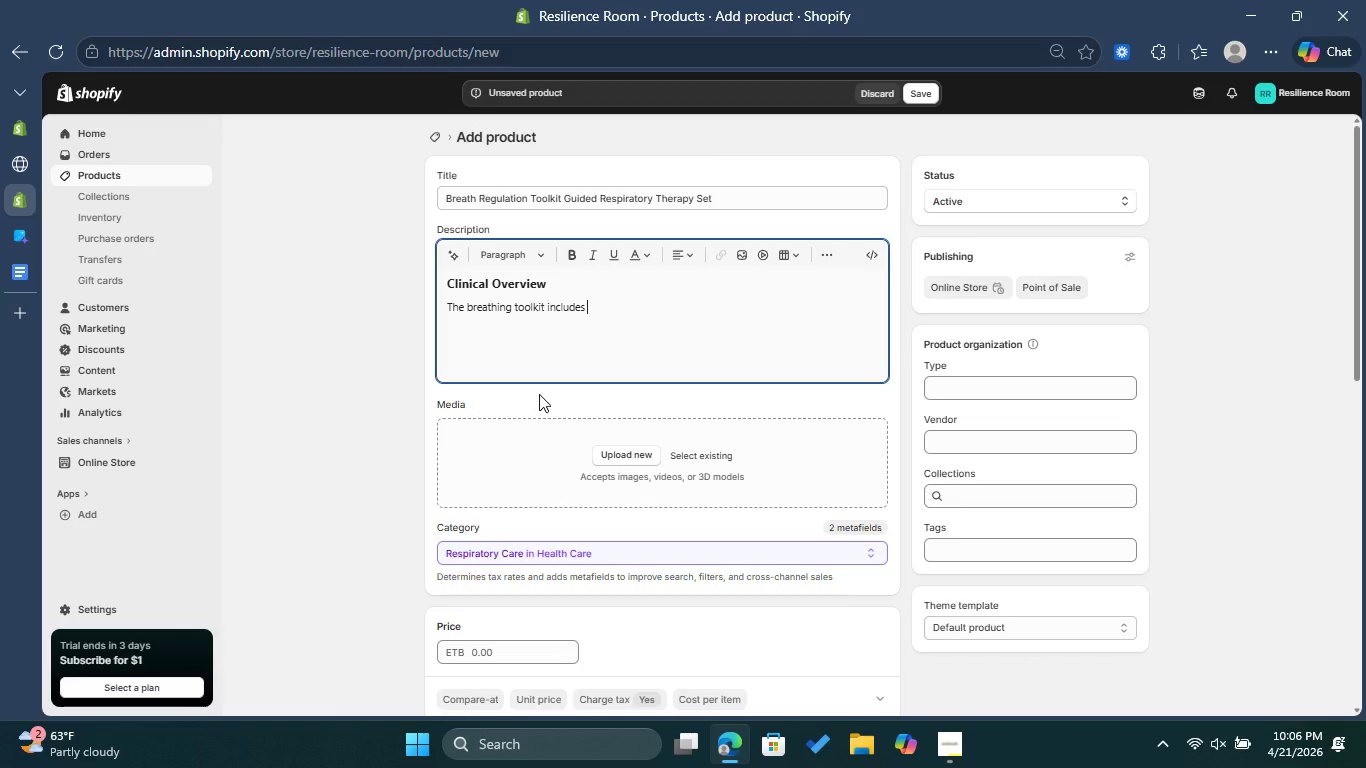 
type(guided tools )
 